 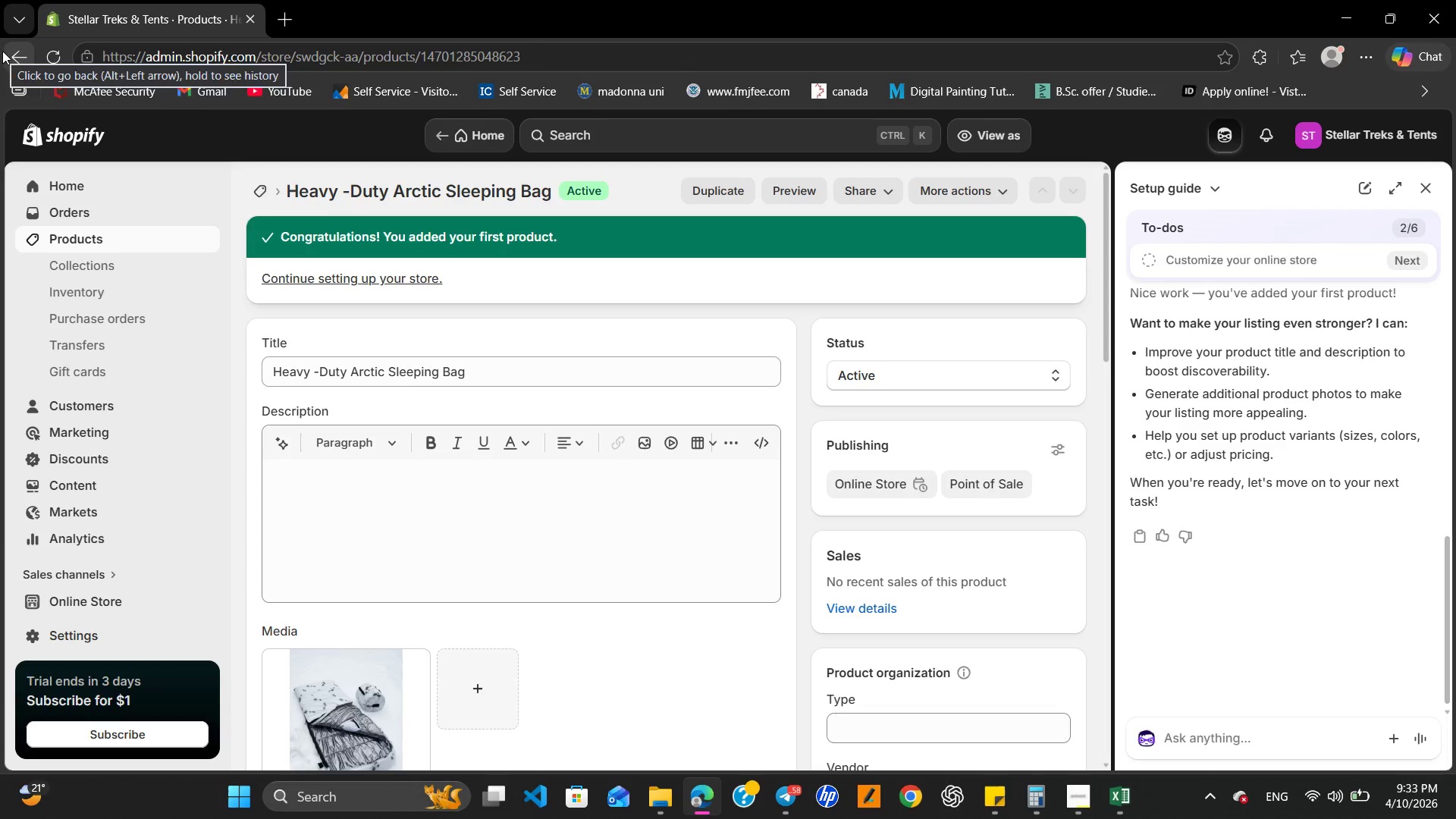 
left_click([416, 472])
 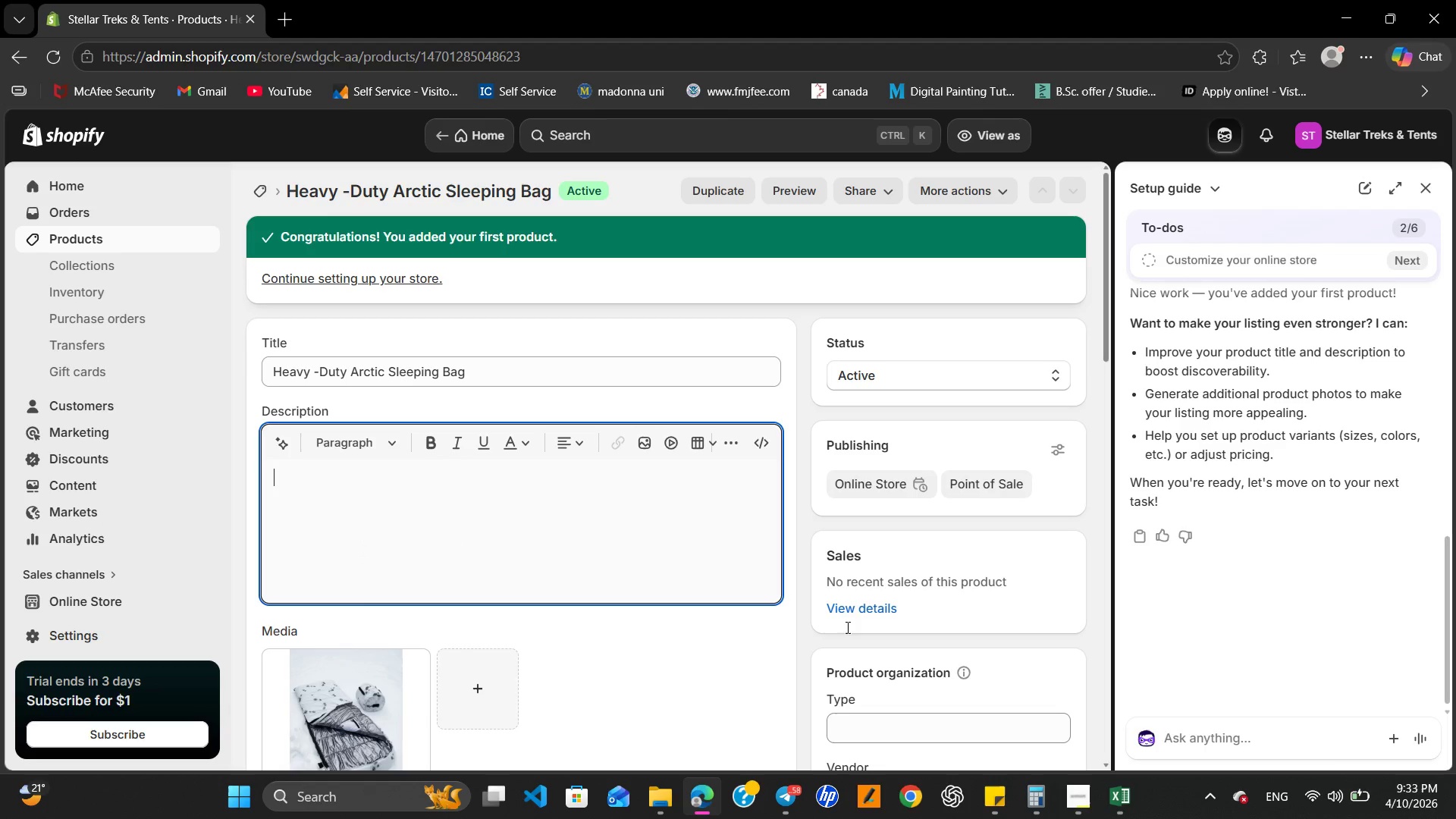 
mouse_move([1414, 772])
 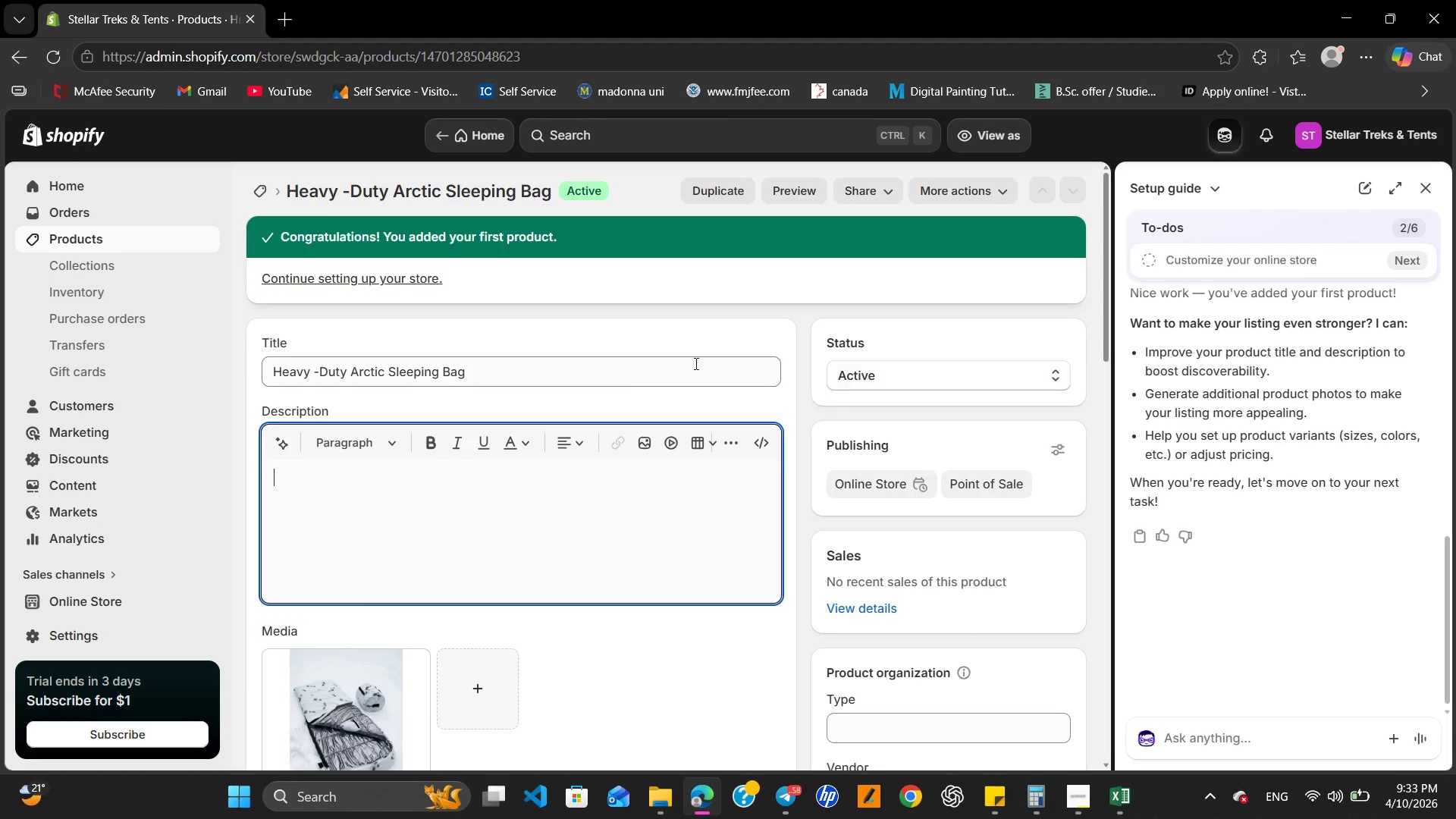 
left_click([598, 372])
 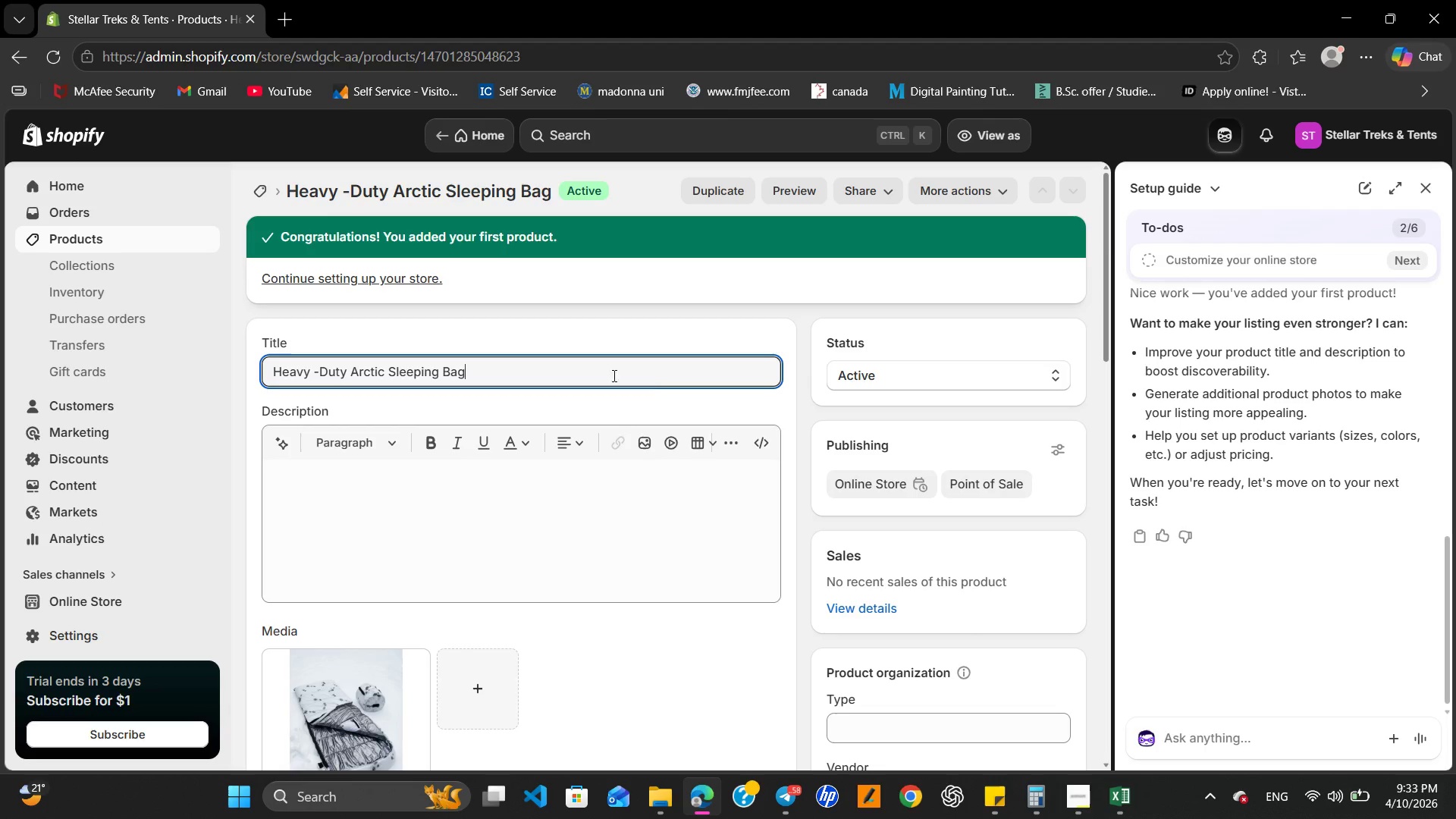 
hold_key(key=ControlLeft, duration=1.12)
 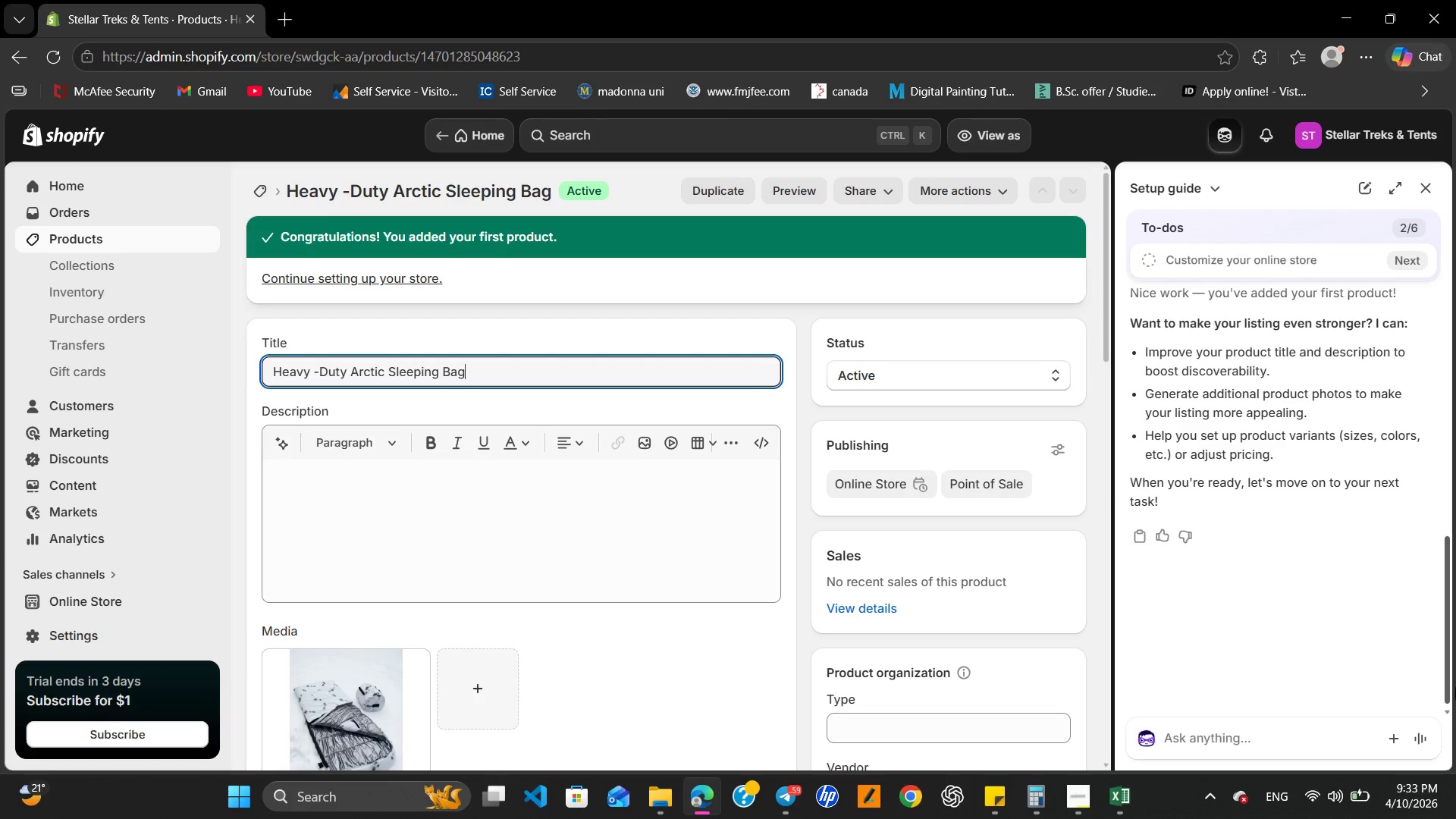 
type(Slee)
key(Backspace)
key(Backspace)
key(Backspace)
key(Backspace)
 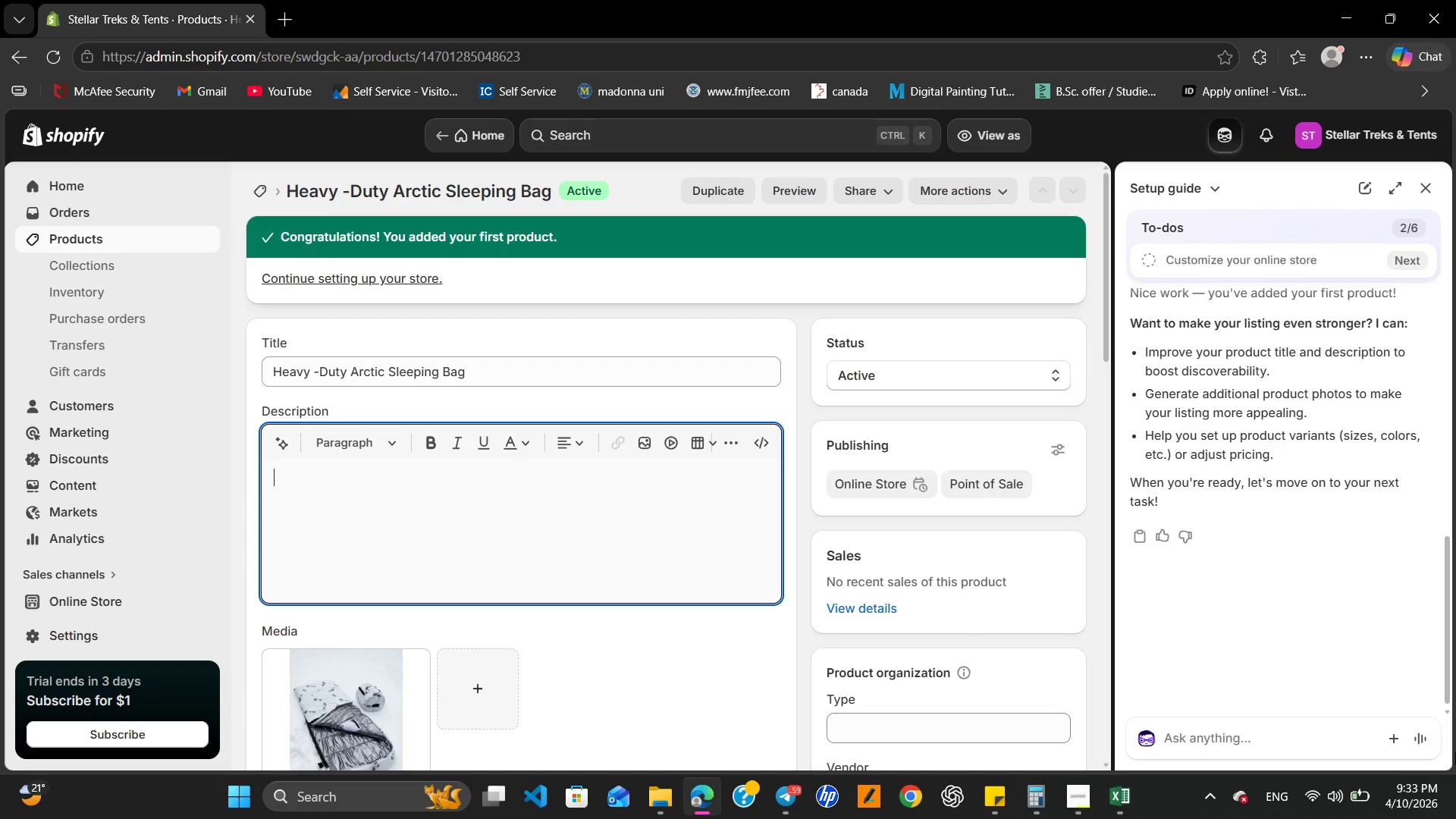 
type(Sleepin g)
key(Backspace)
type(Bad)
key(Backspace)
type(g)
 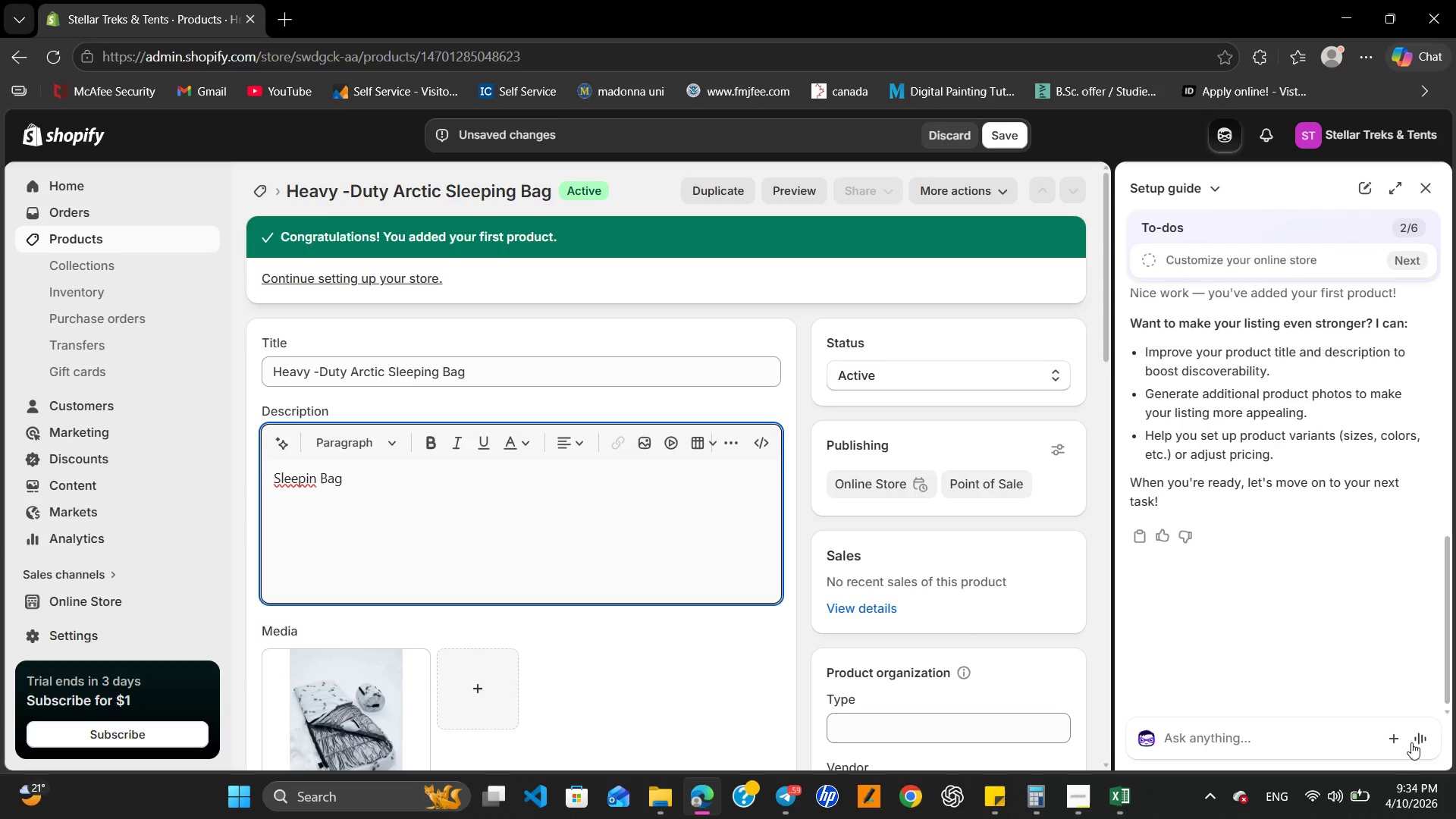 
key(ArrowLeft)
 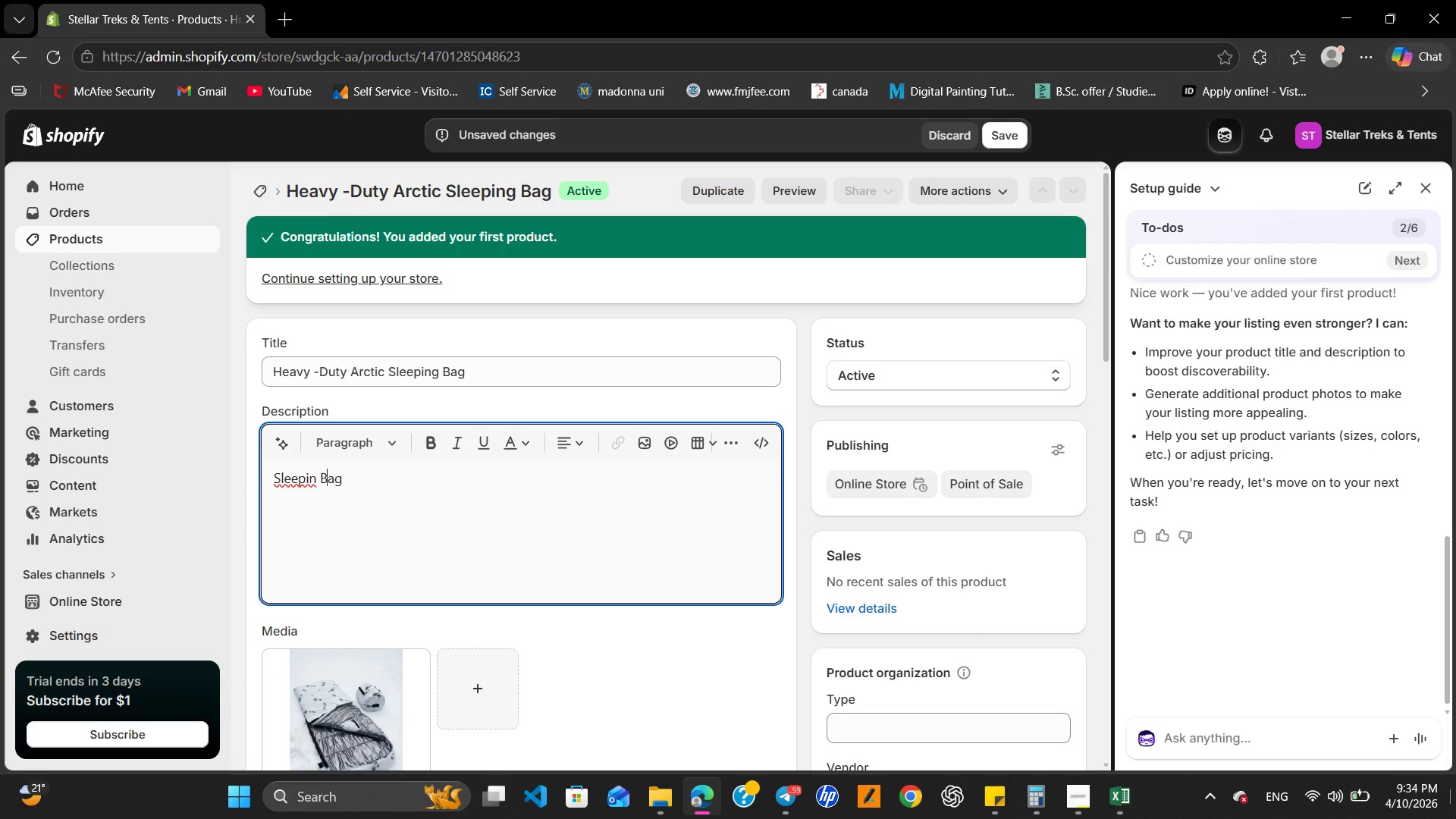 
key(ArrowLeft)
 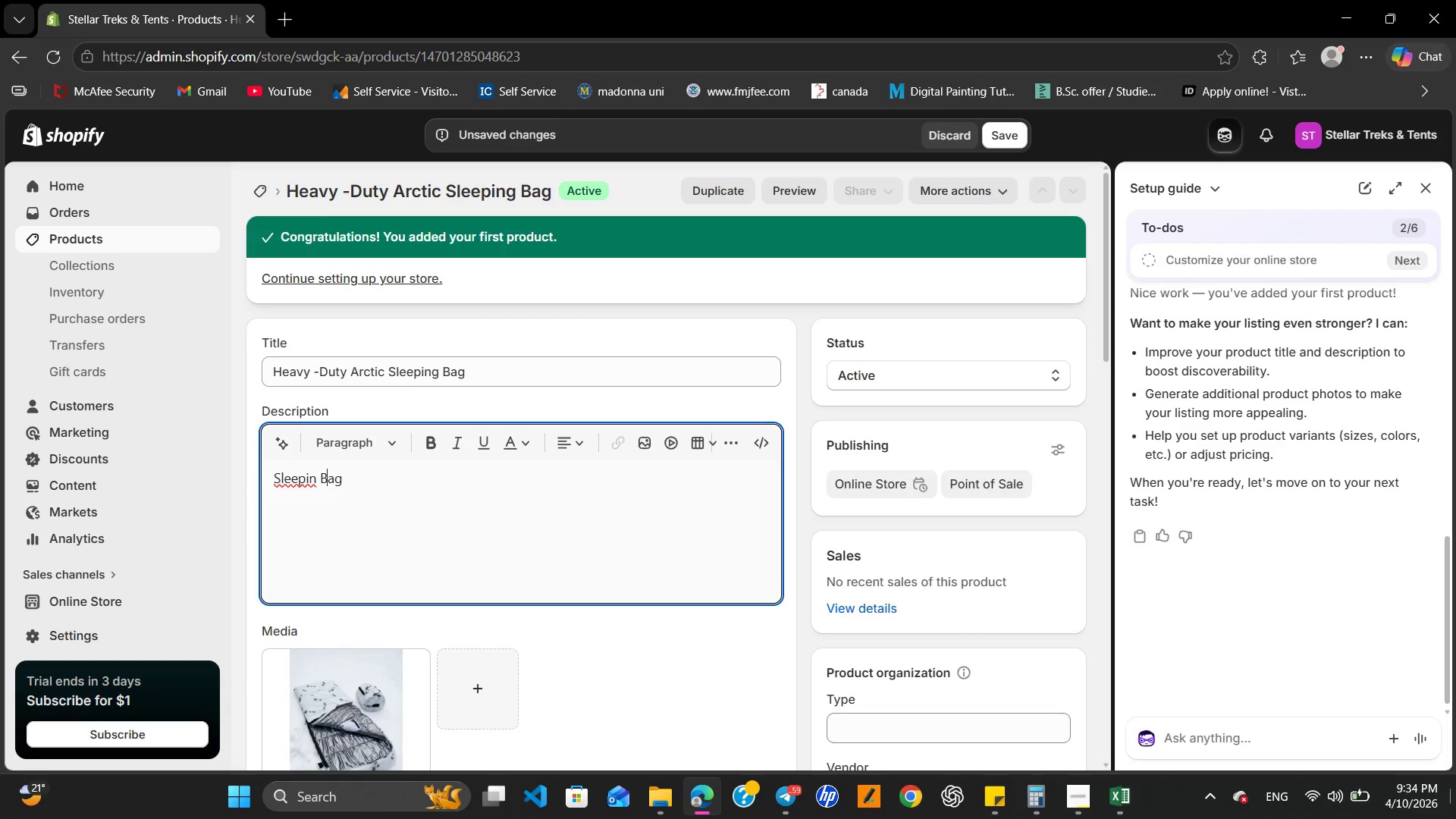 
key(ArrowLeft)
 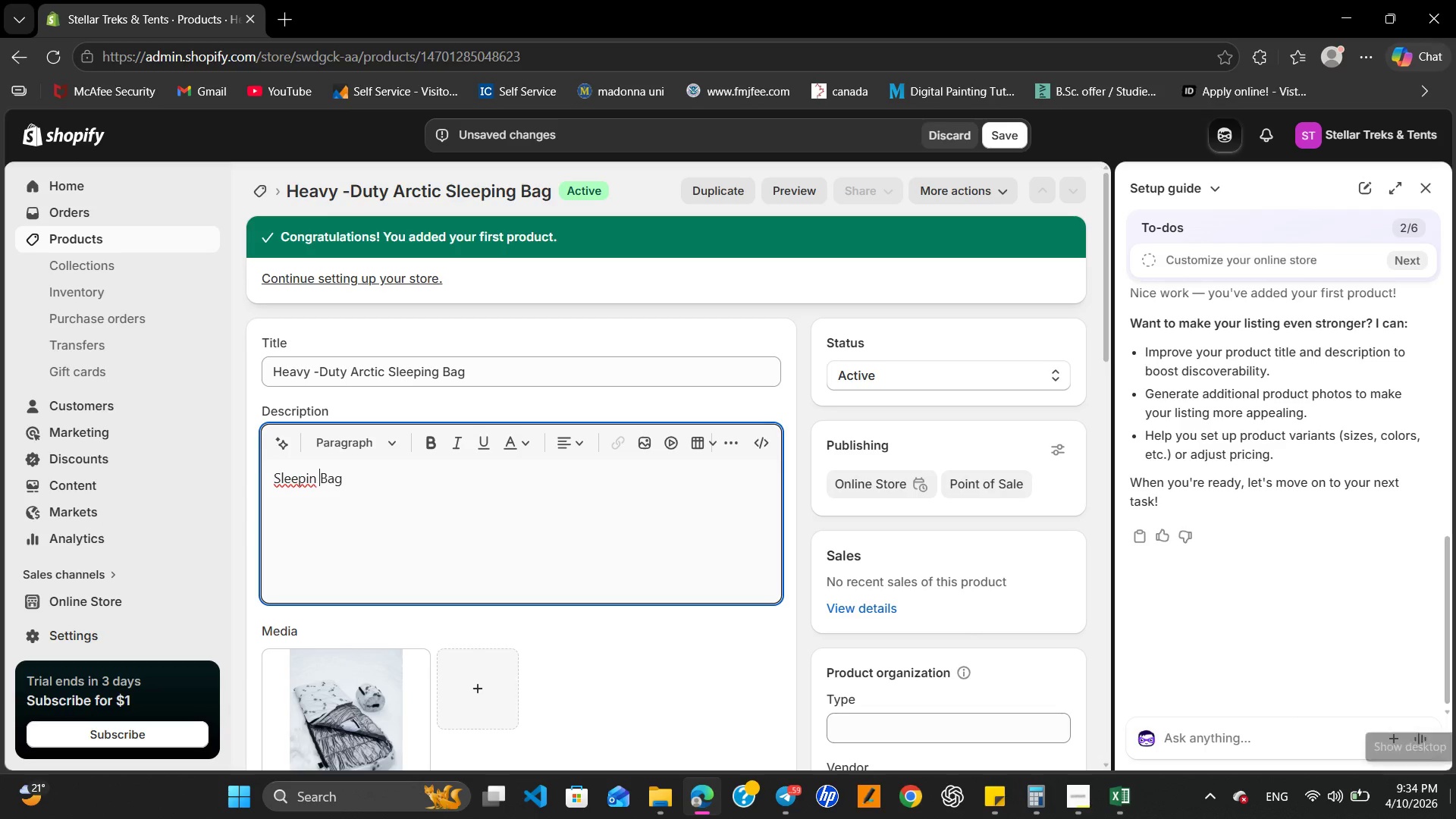 
key(ArrowLeft)
 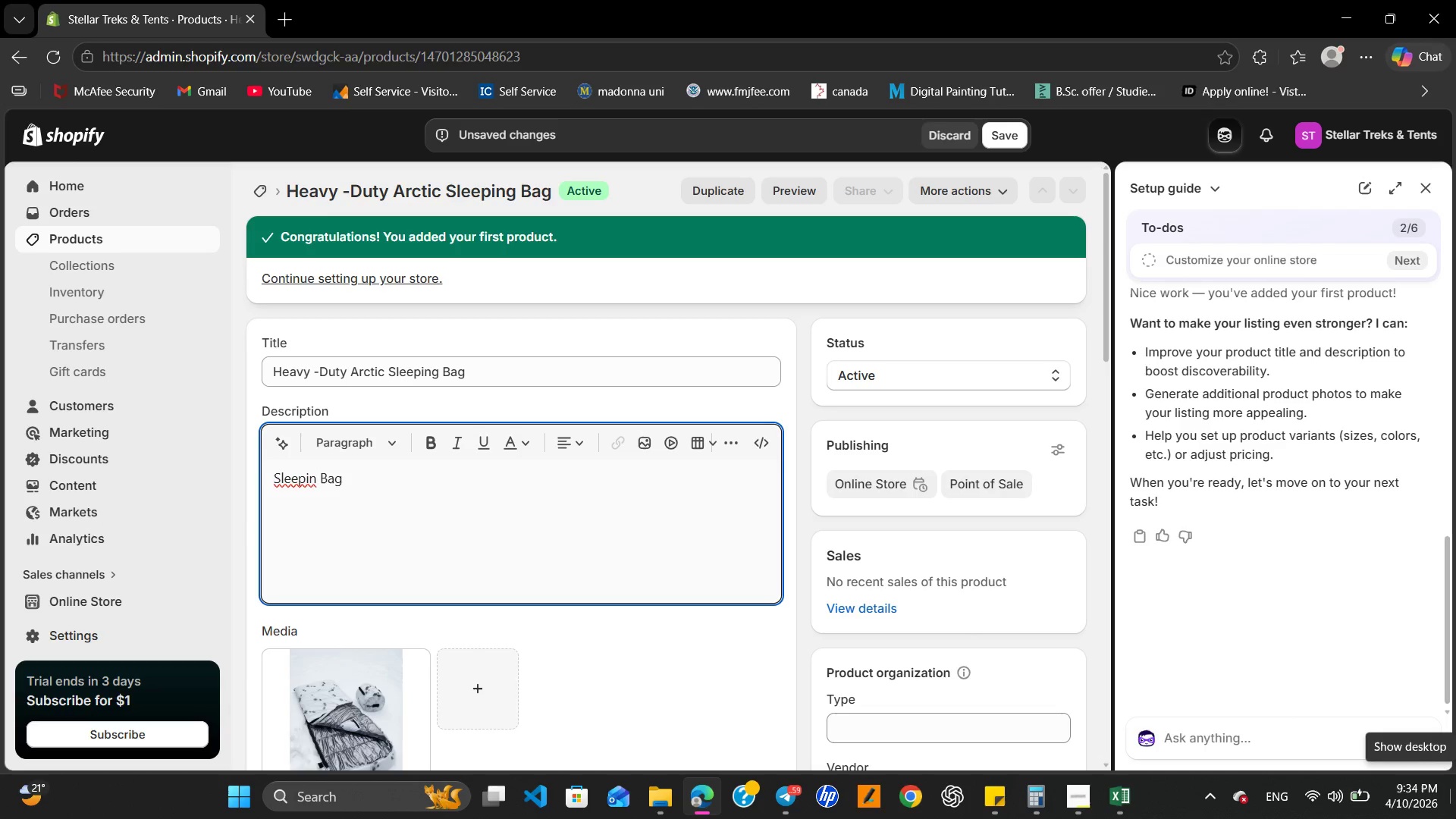 
key(G)
 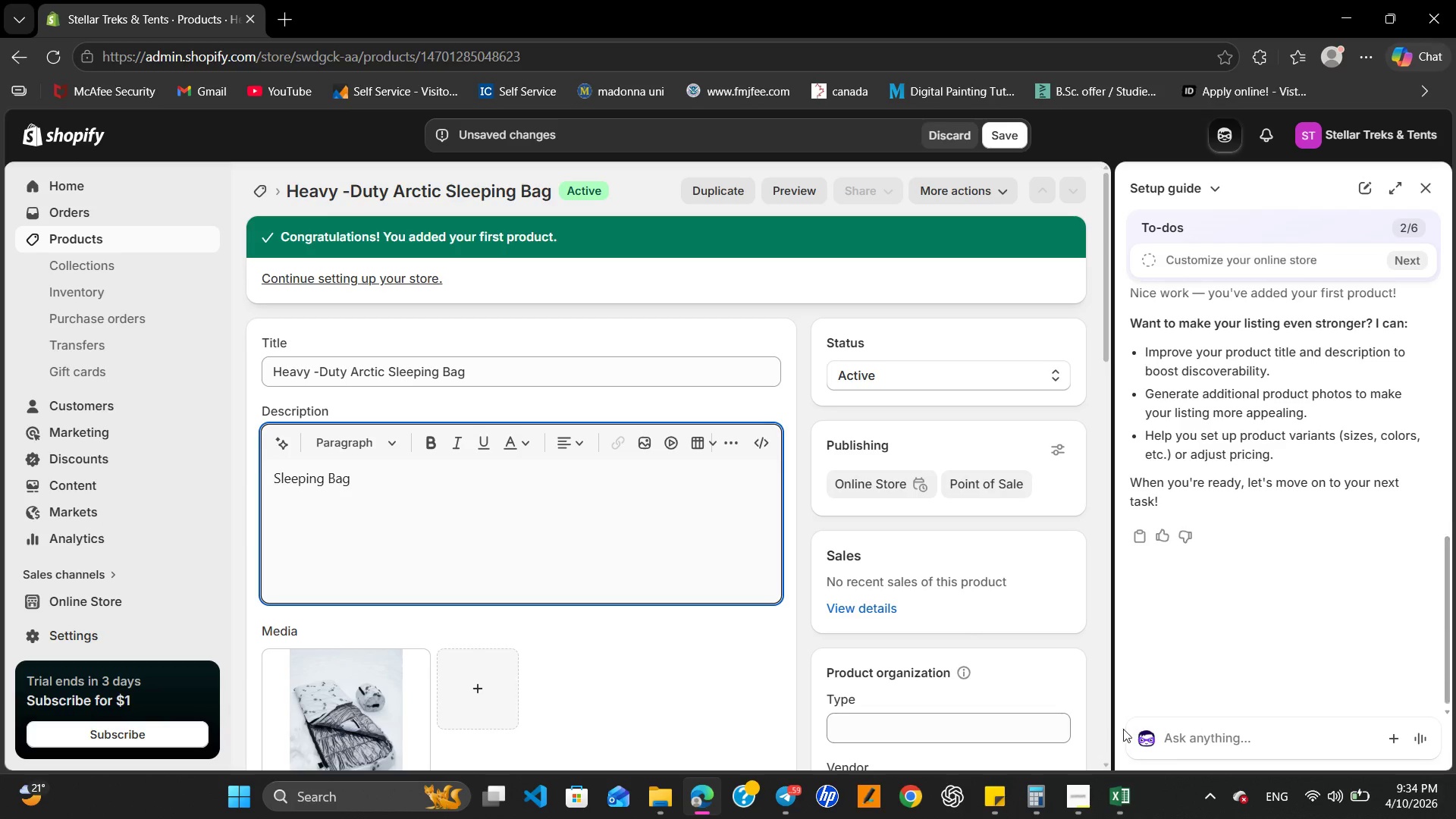 
key(Control+A)
 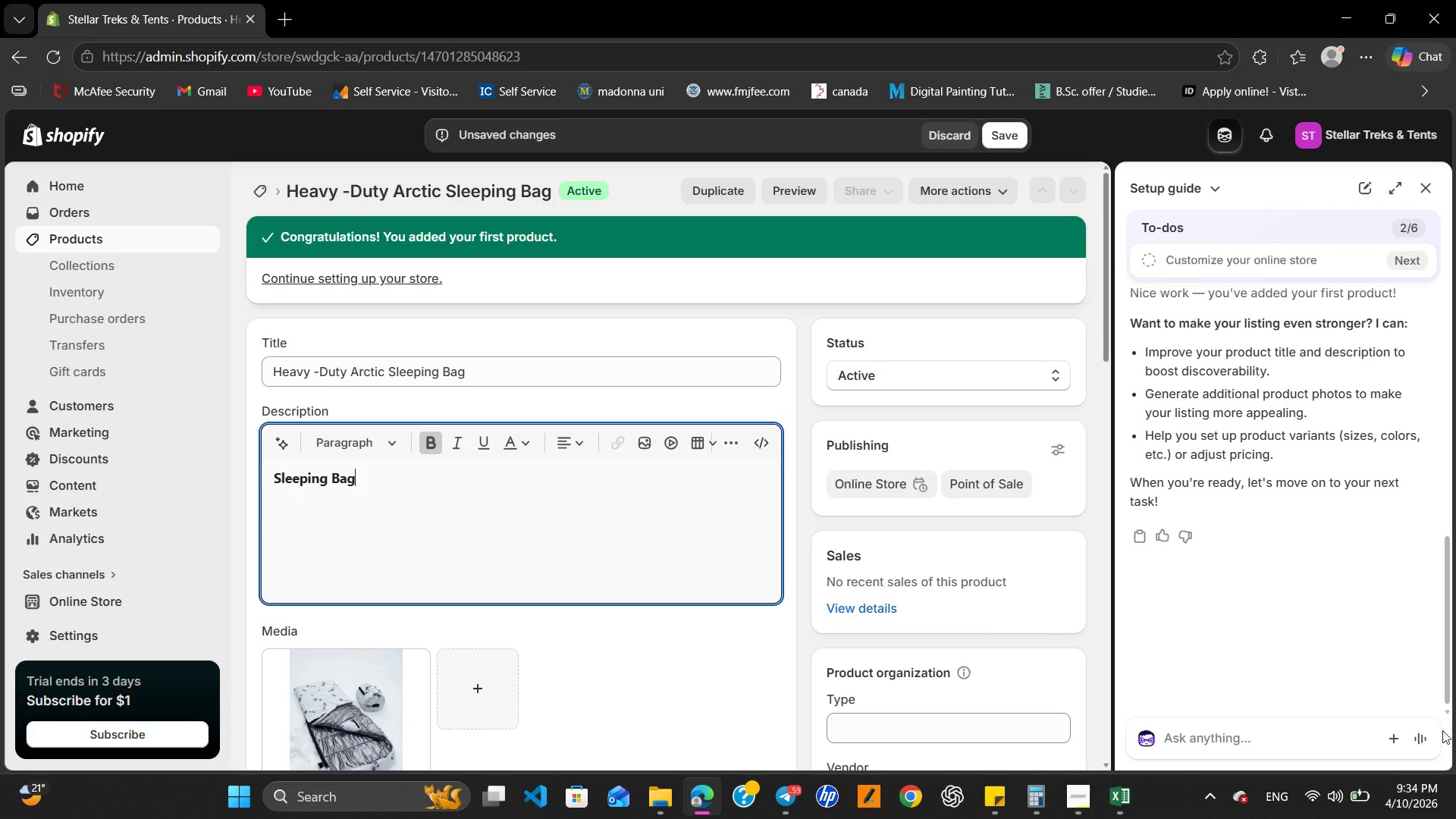 
type( suitable )
key(Backspace)
key(Backspace)
key(Backspace)
key(Backspace)
key(Backspace)
key(Backspace)
key(Backspace)
key(Backspace)
key(Backspace)
 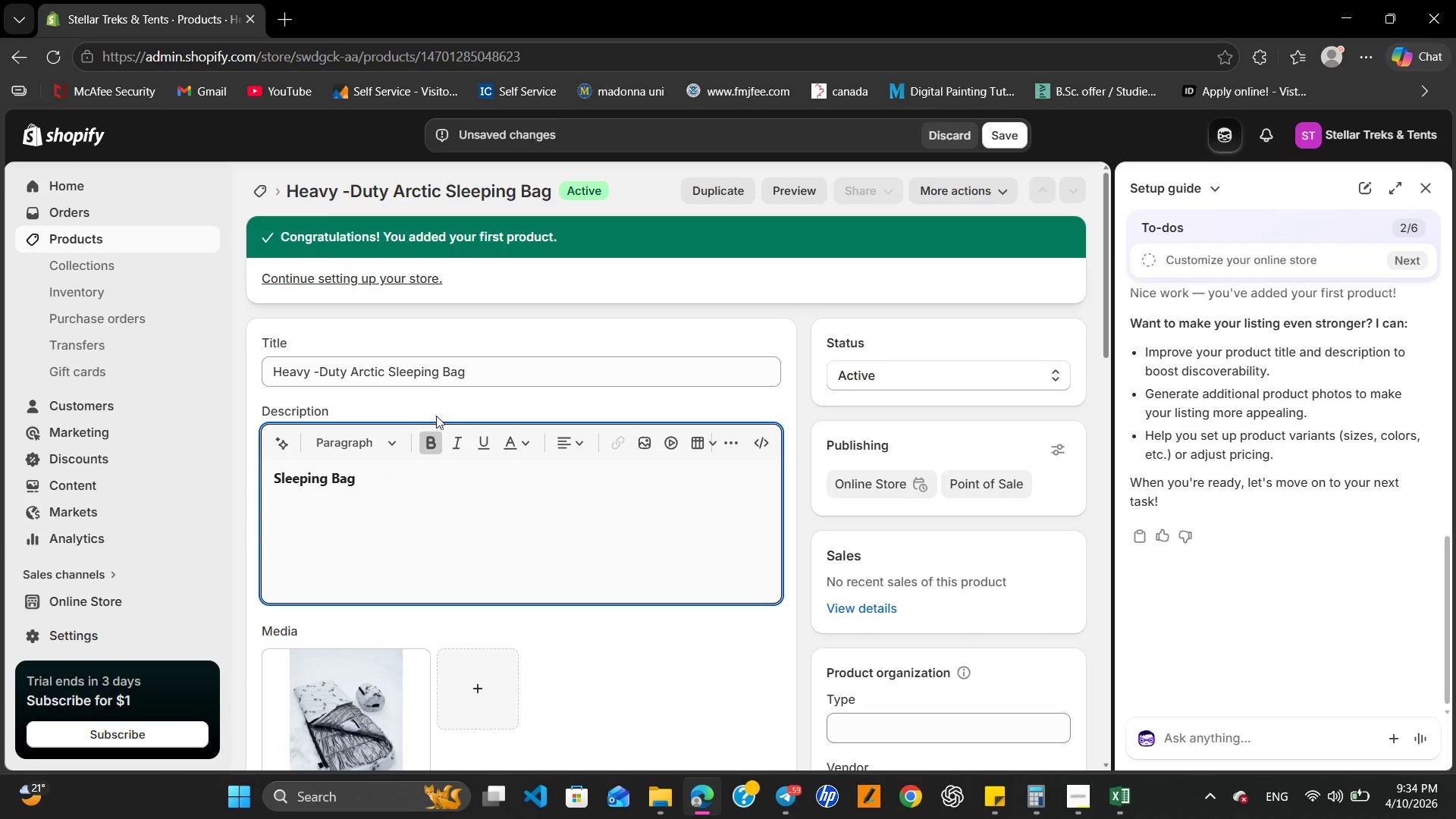 
left_click([437, 446])
 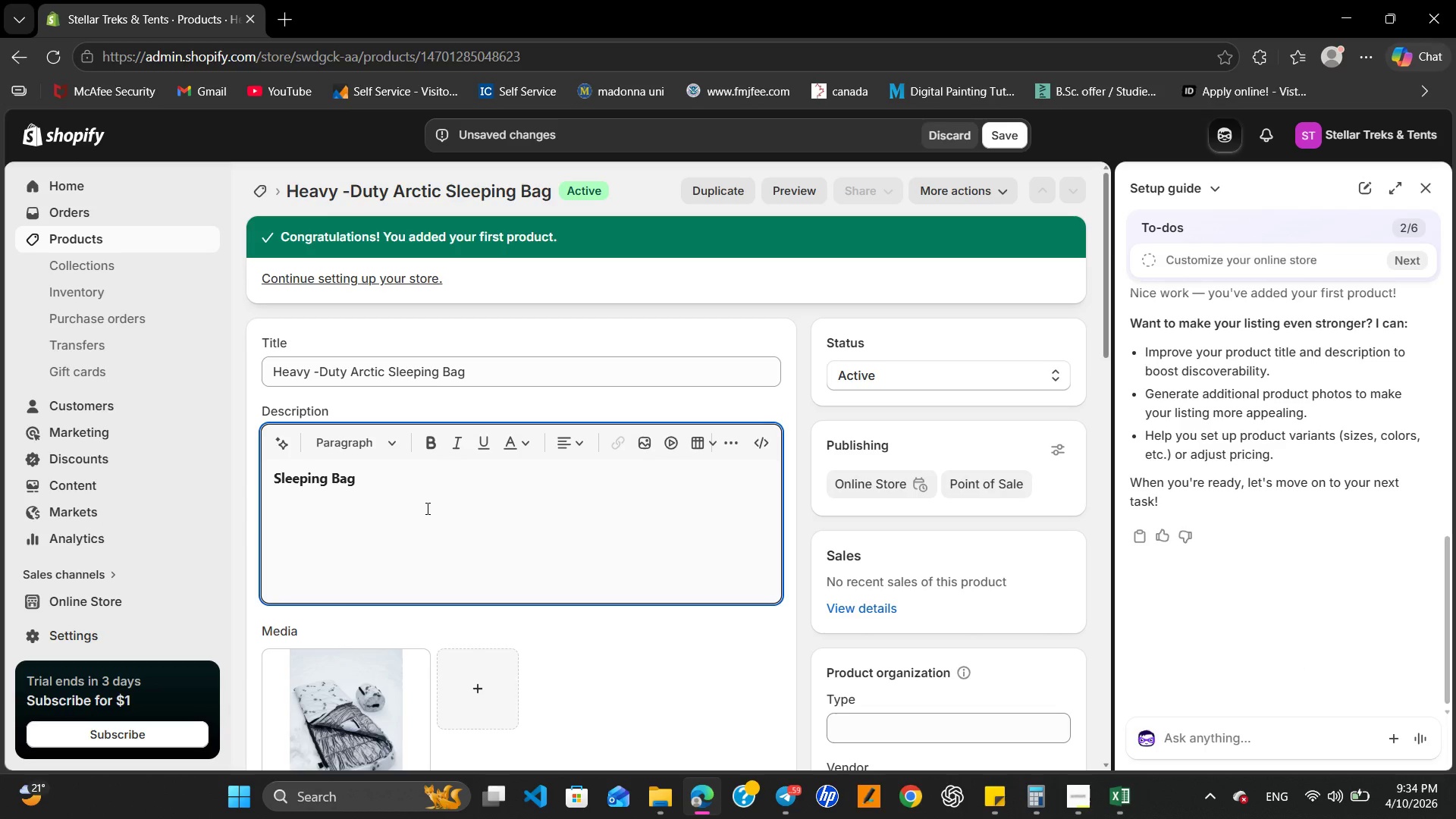 
type(suitable g)
key(Backspace)
type(for any age and )
key(Backspace)
key(Backspace)
key(Backspace)
key(Backspace)
type(and z)
key(Backspace)
type(size )
 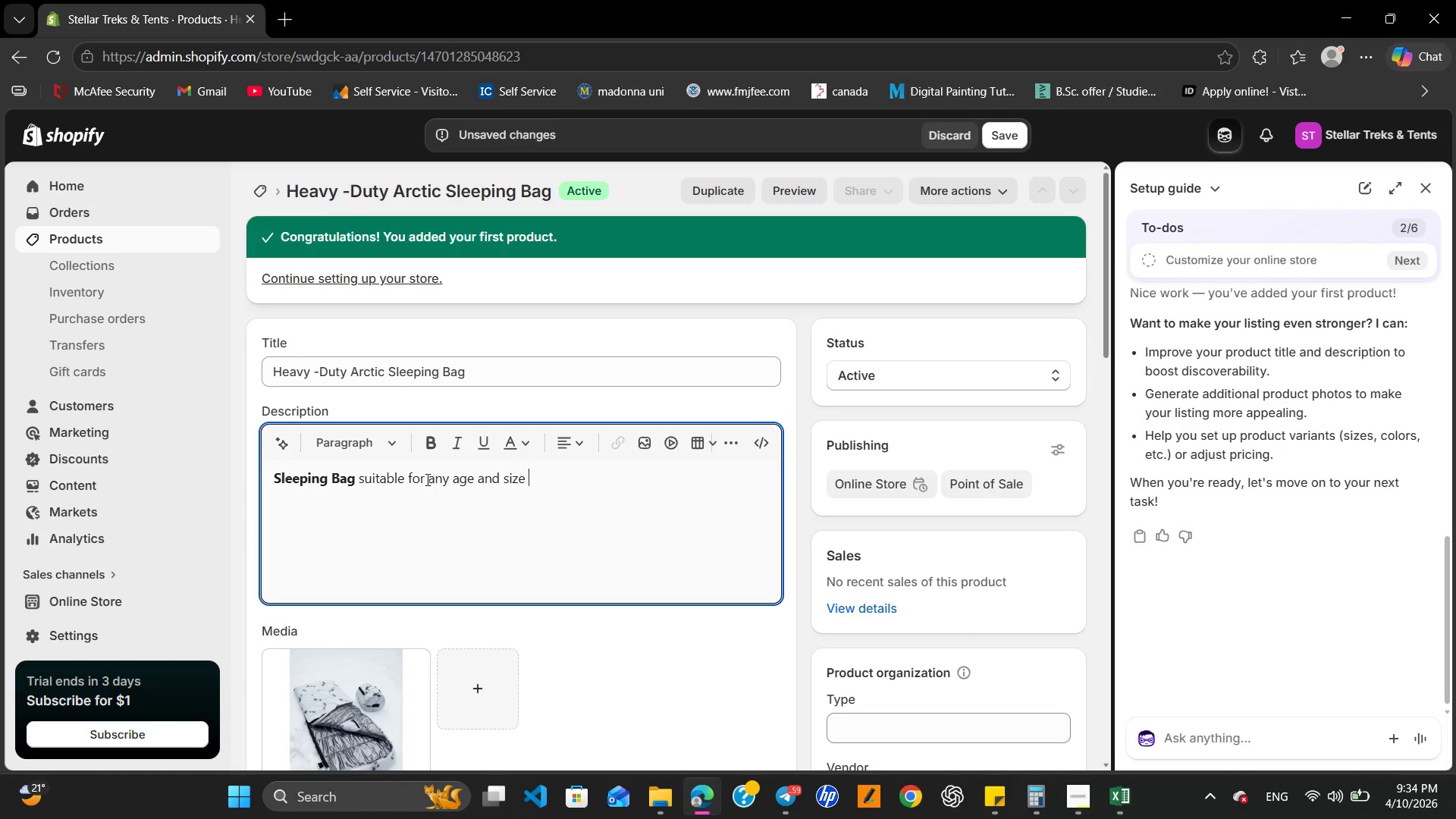 
left_click([427, 479])
 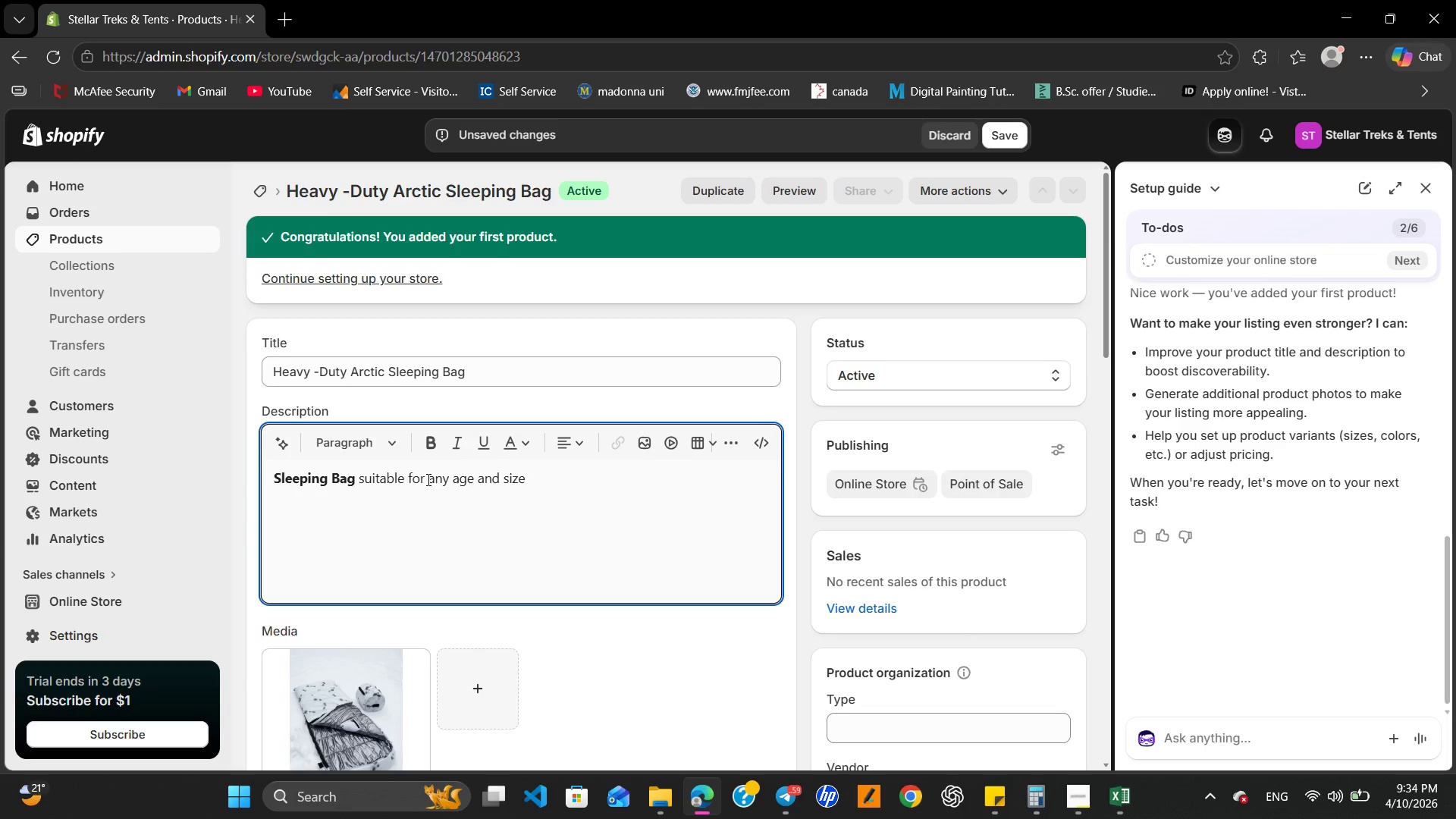 
left_click([559, 492])
 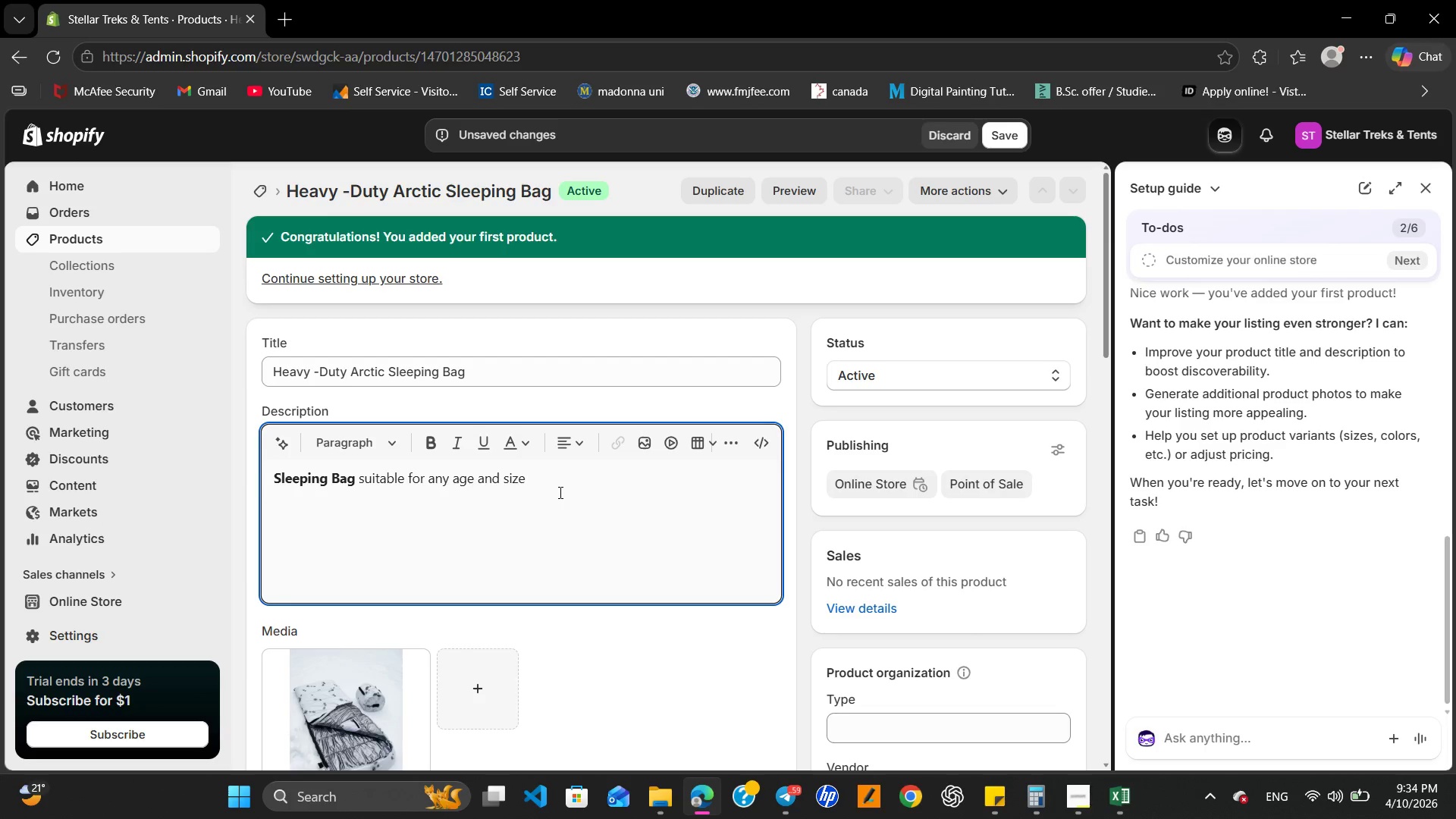 
type(.From unforgetable camping adventures and easy to moblize and take inside your bagpack .comes with diffrent size and )
 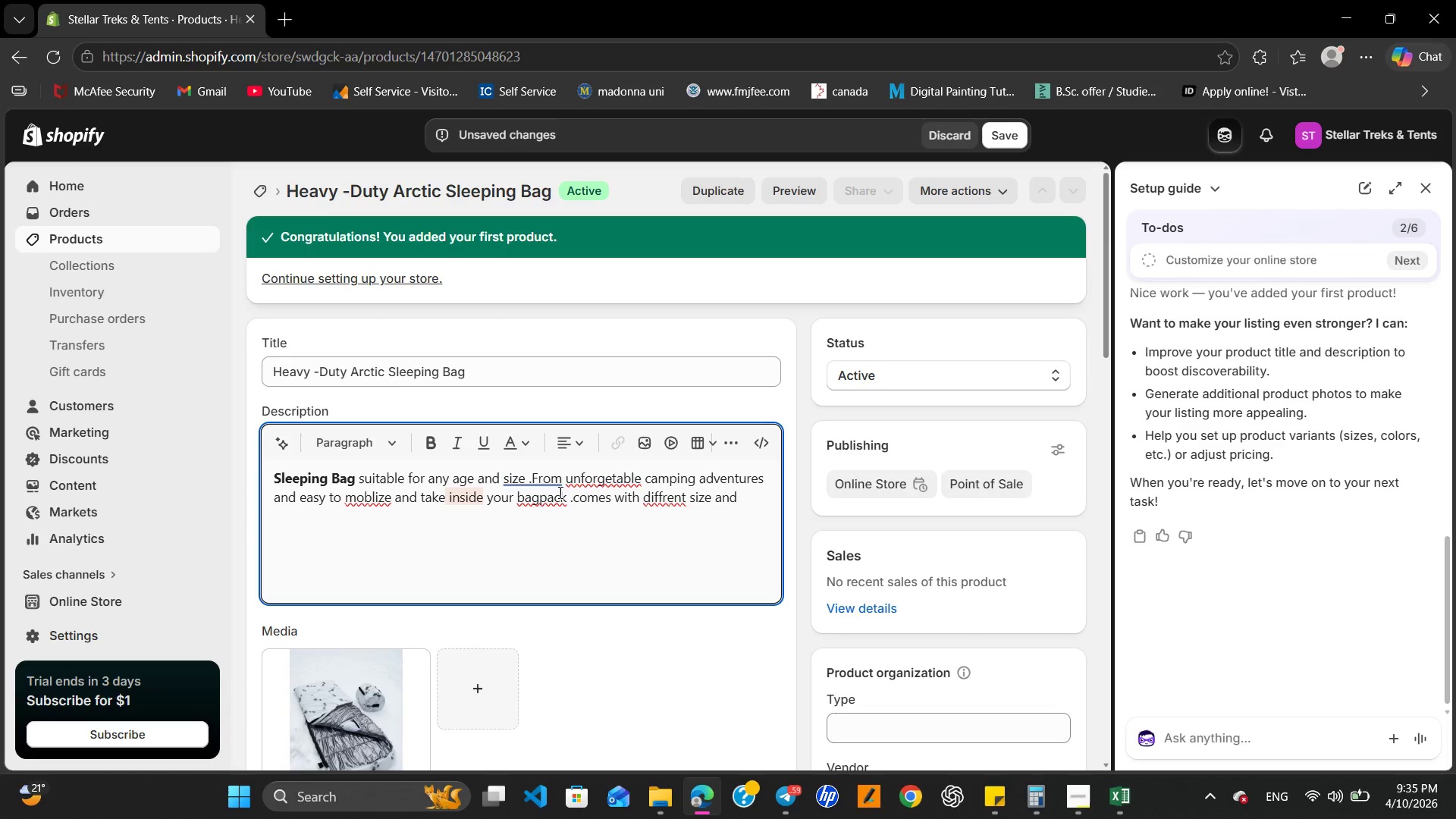 
left_click([538, 494])
 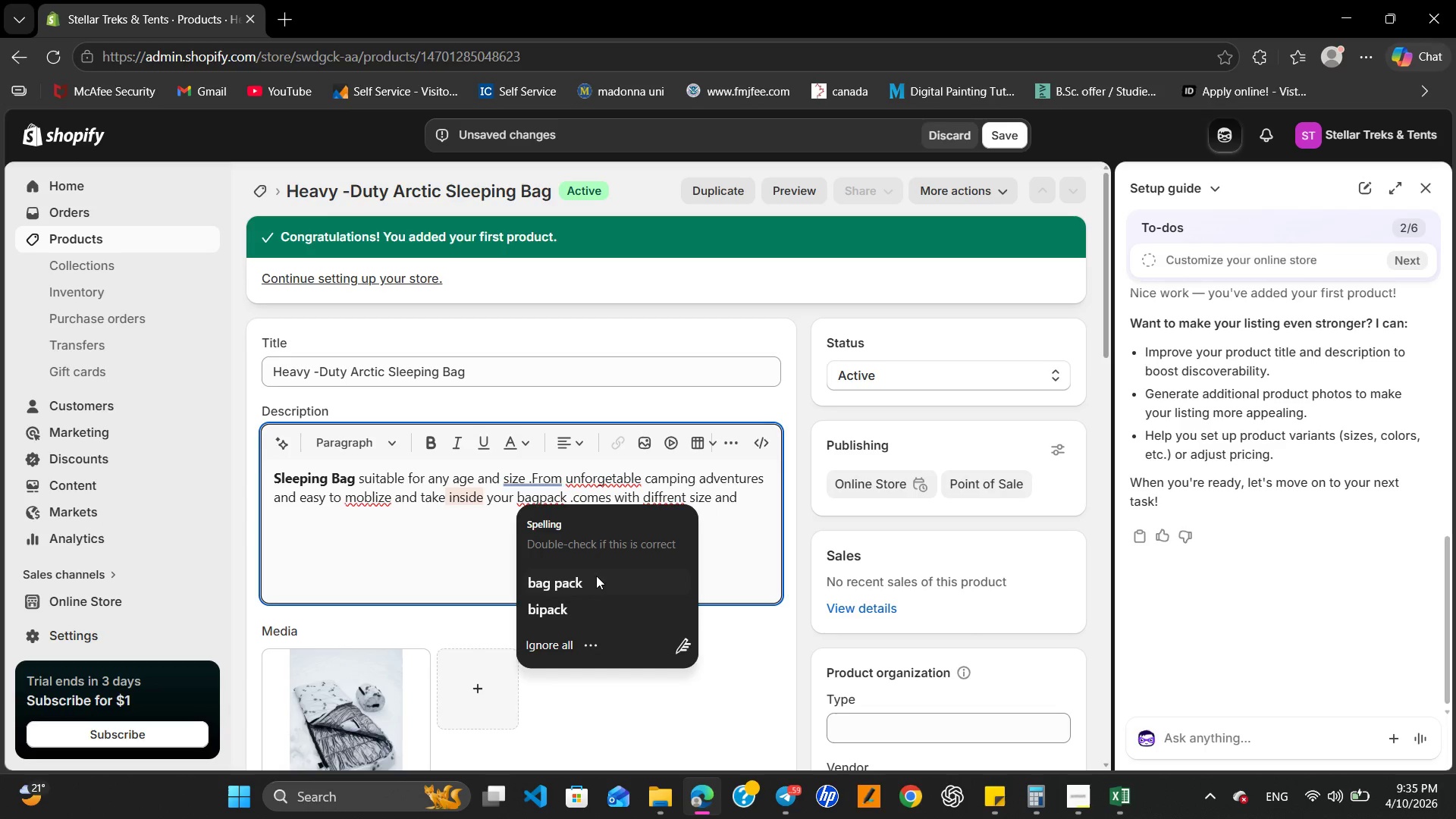 
left_click([596, 585])
 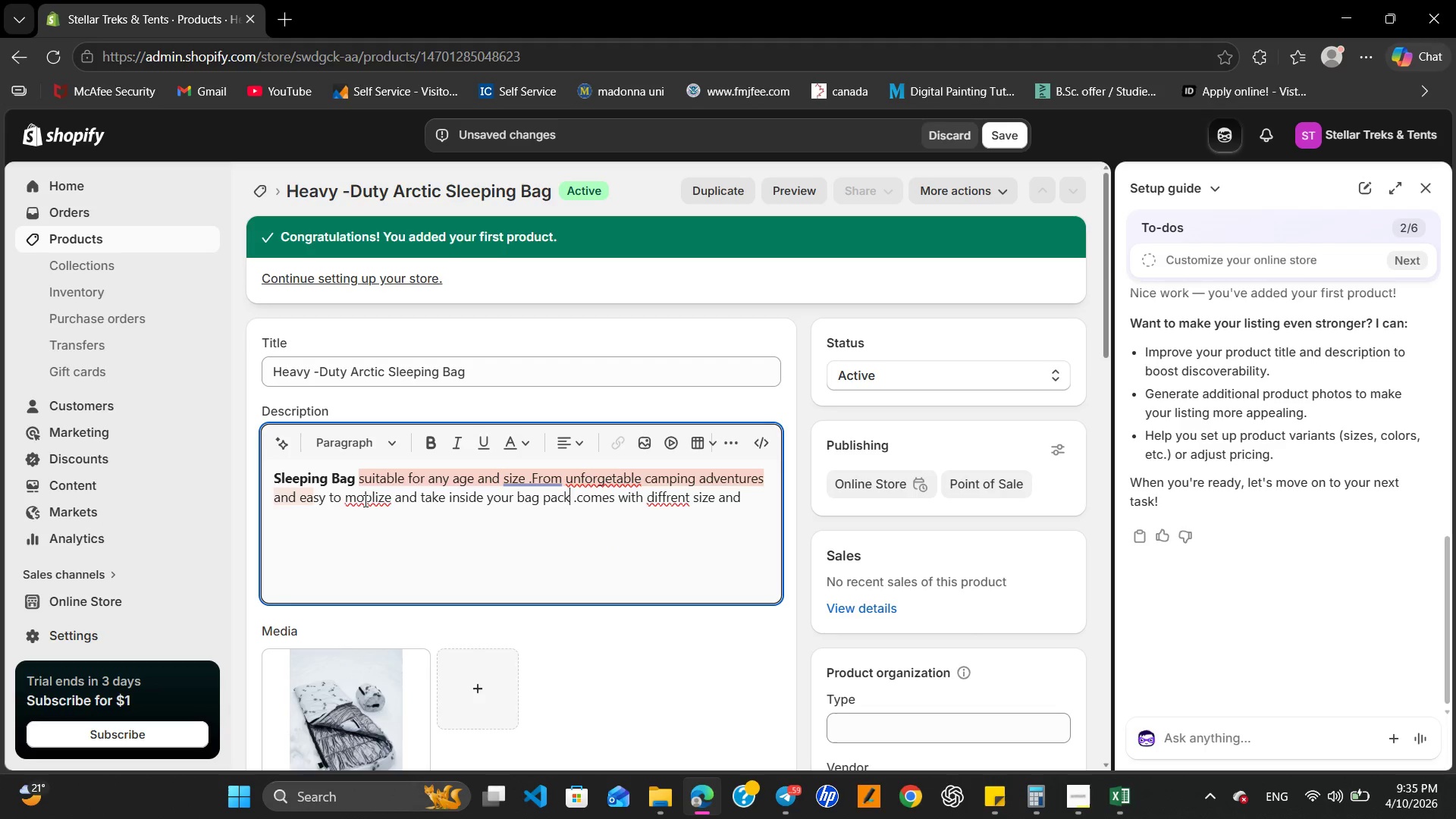 
left_click([365, 500])
 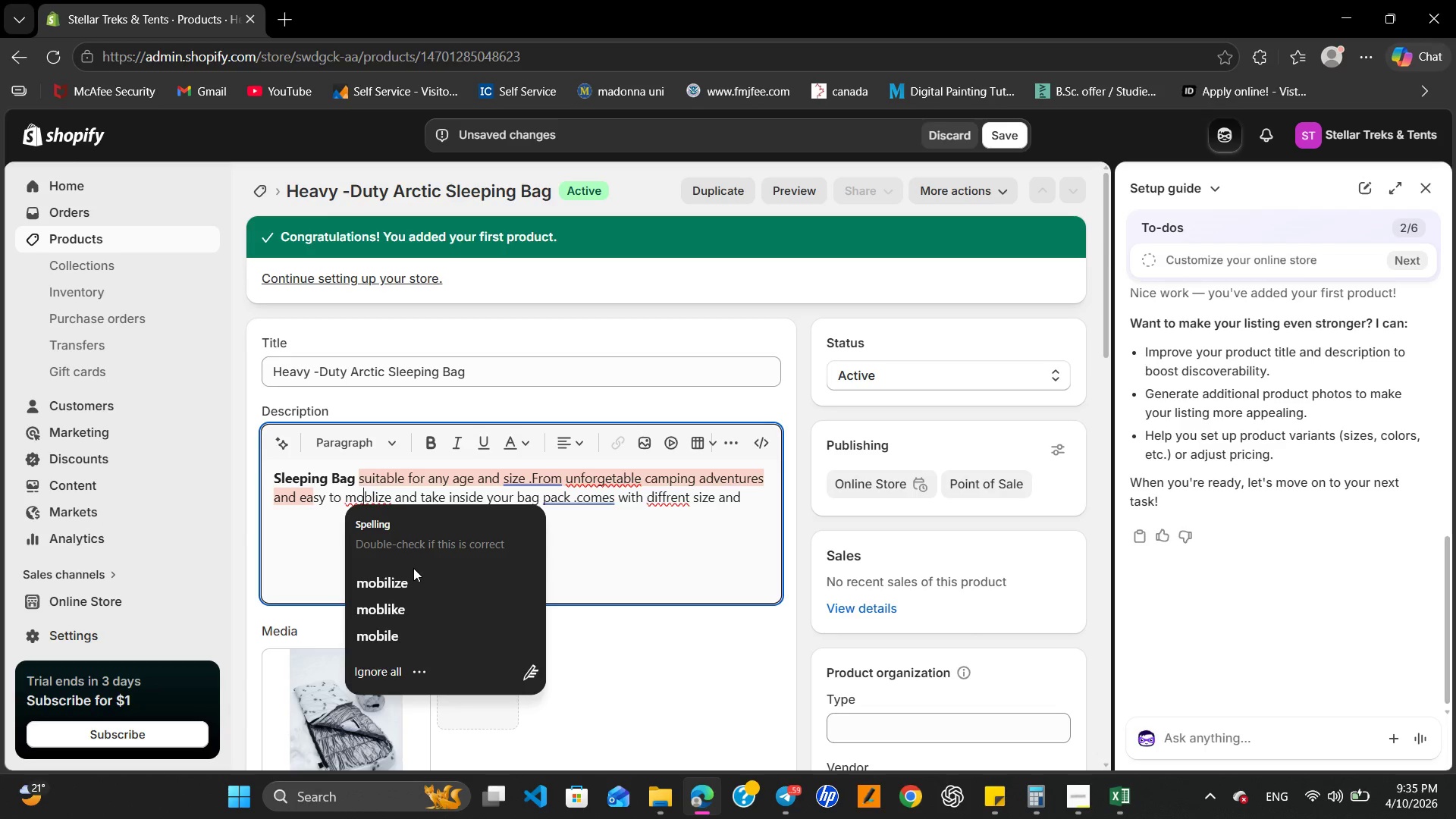 
left_click([413, 570])
 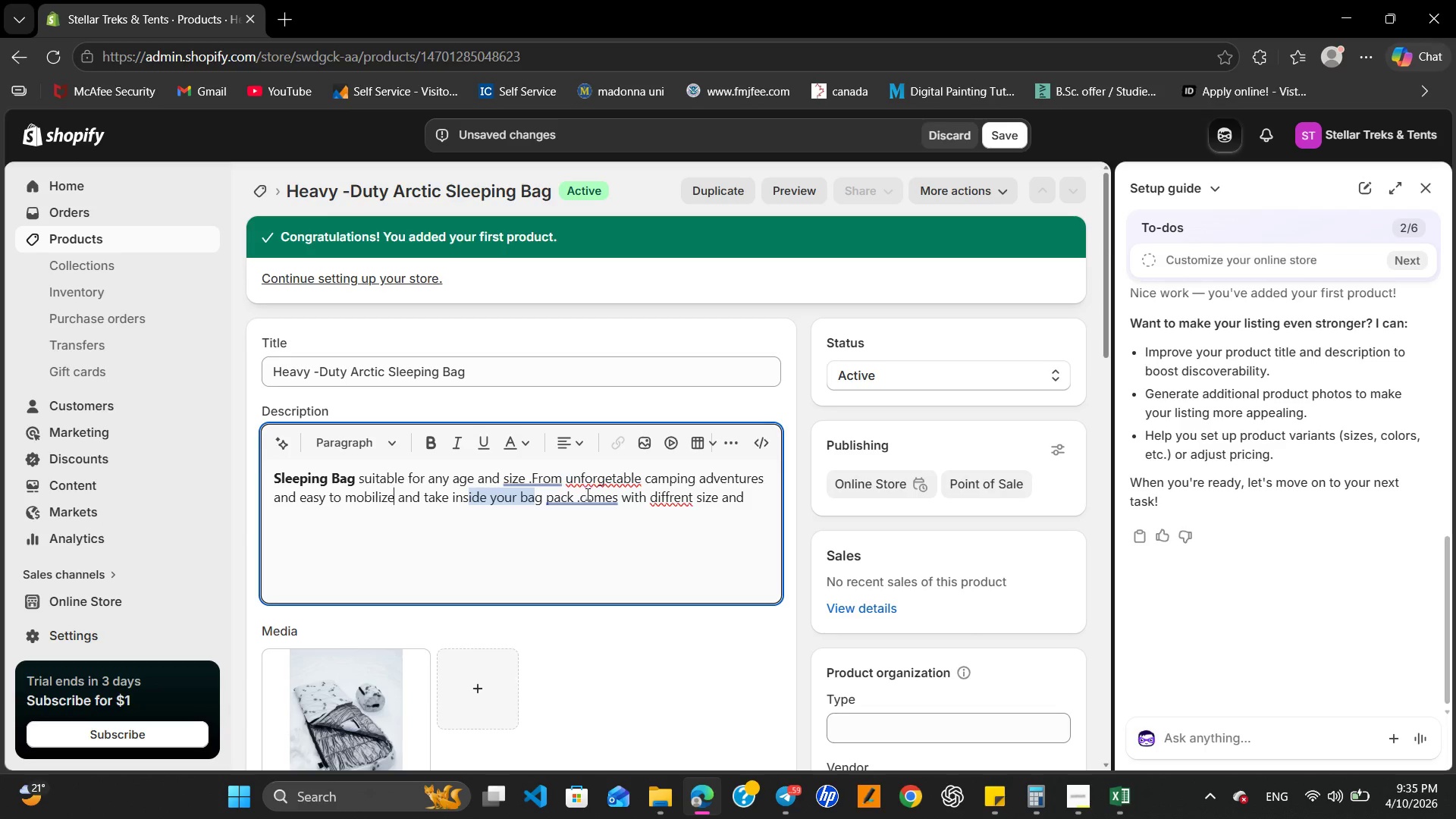 
left_click([589, 499])
 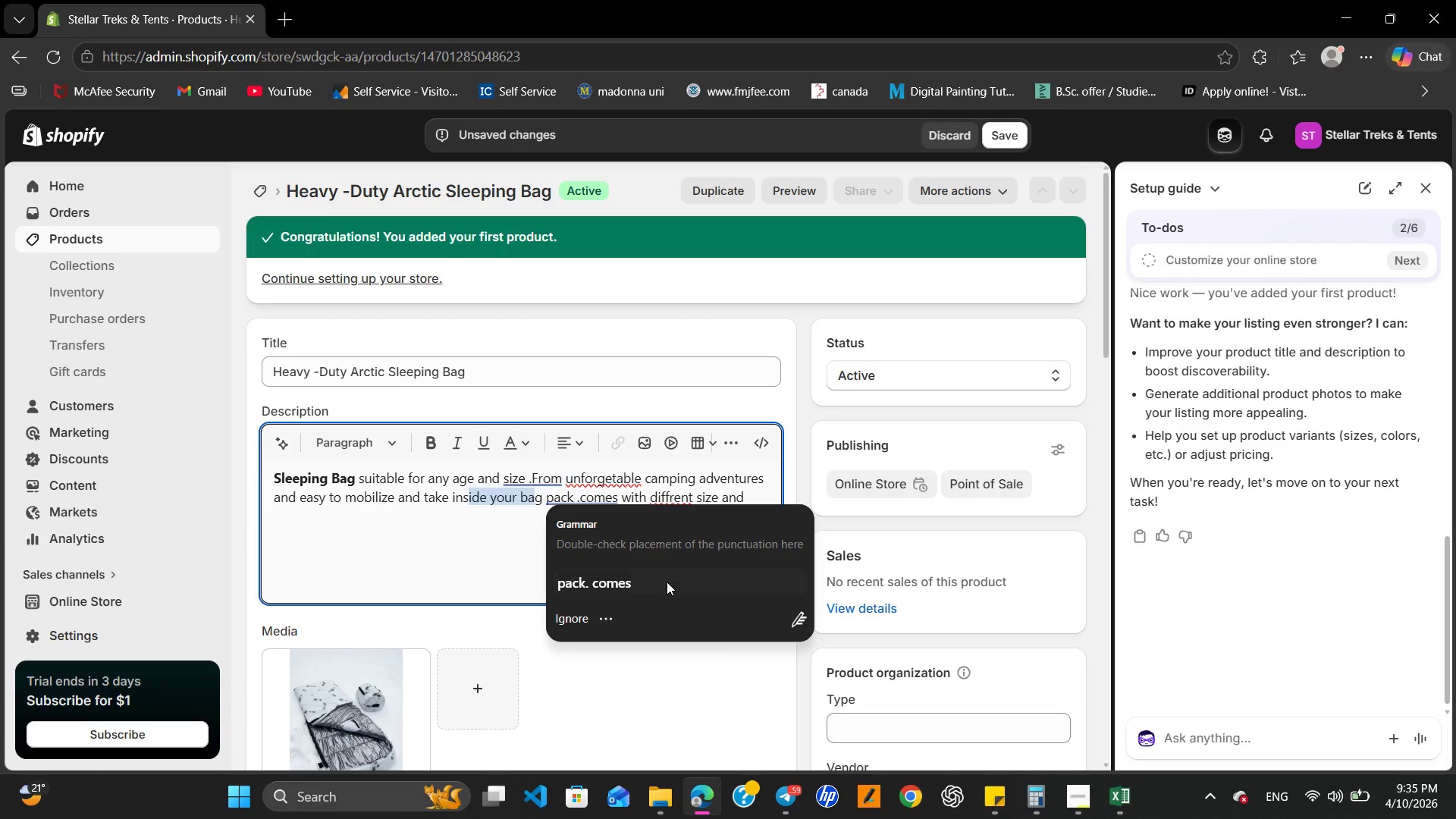 
left_click([666, 590])
 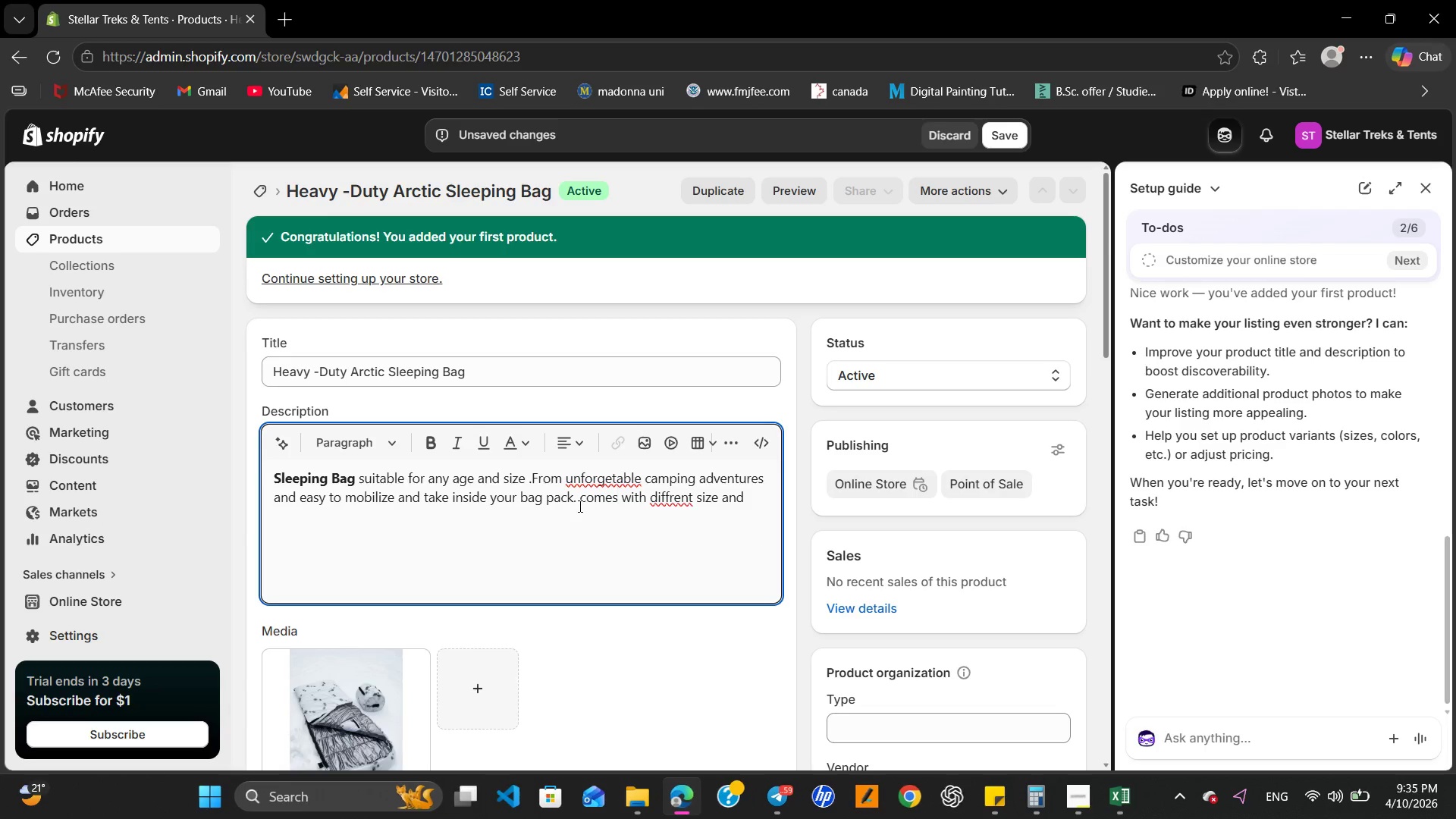 
left_click([579, 506])
 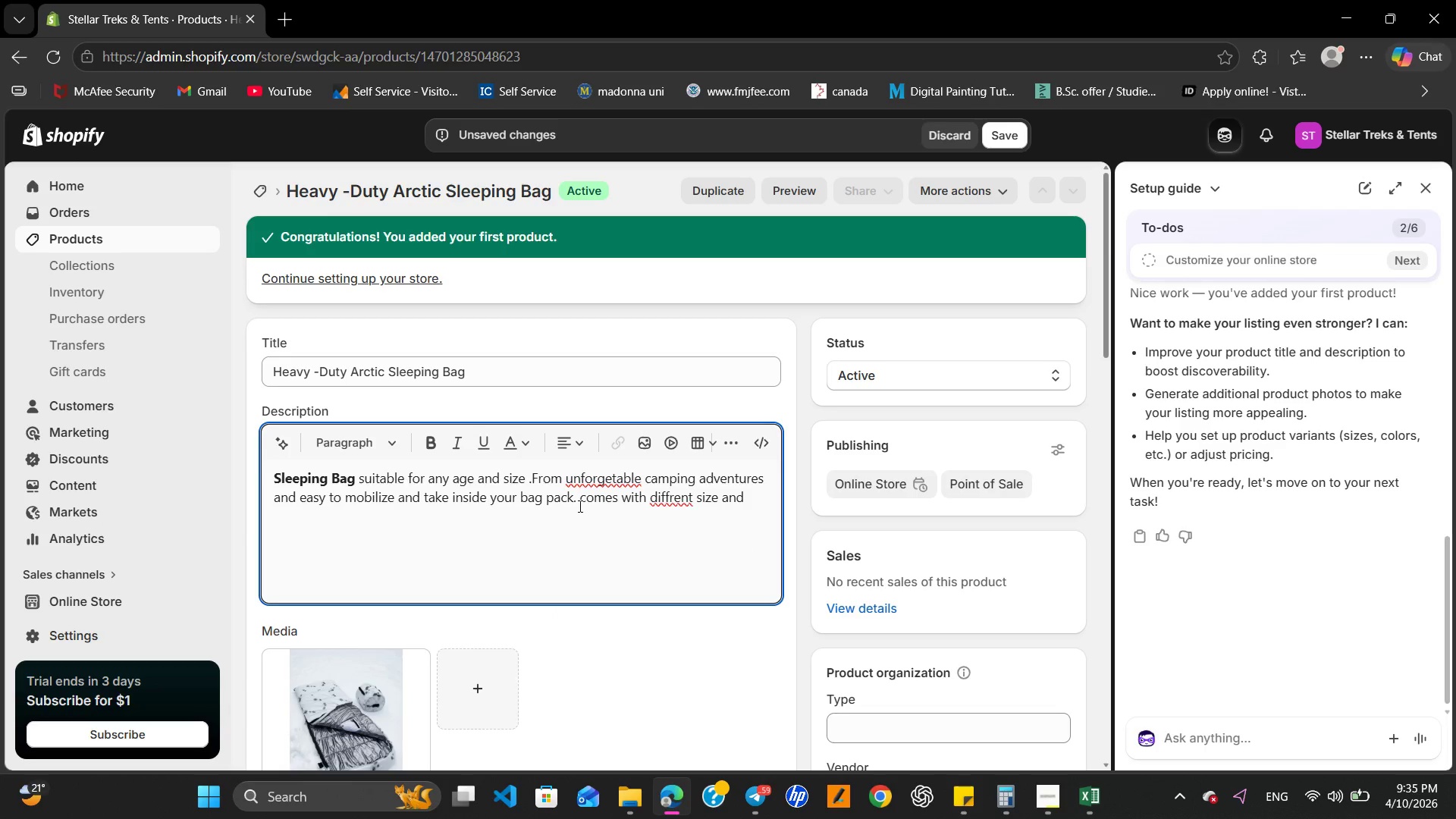 
key(Backspace)
 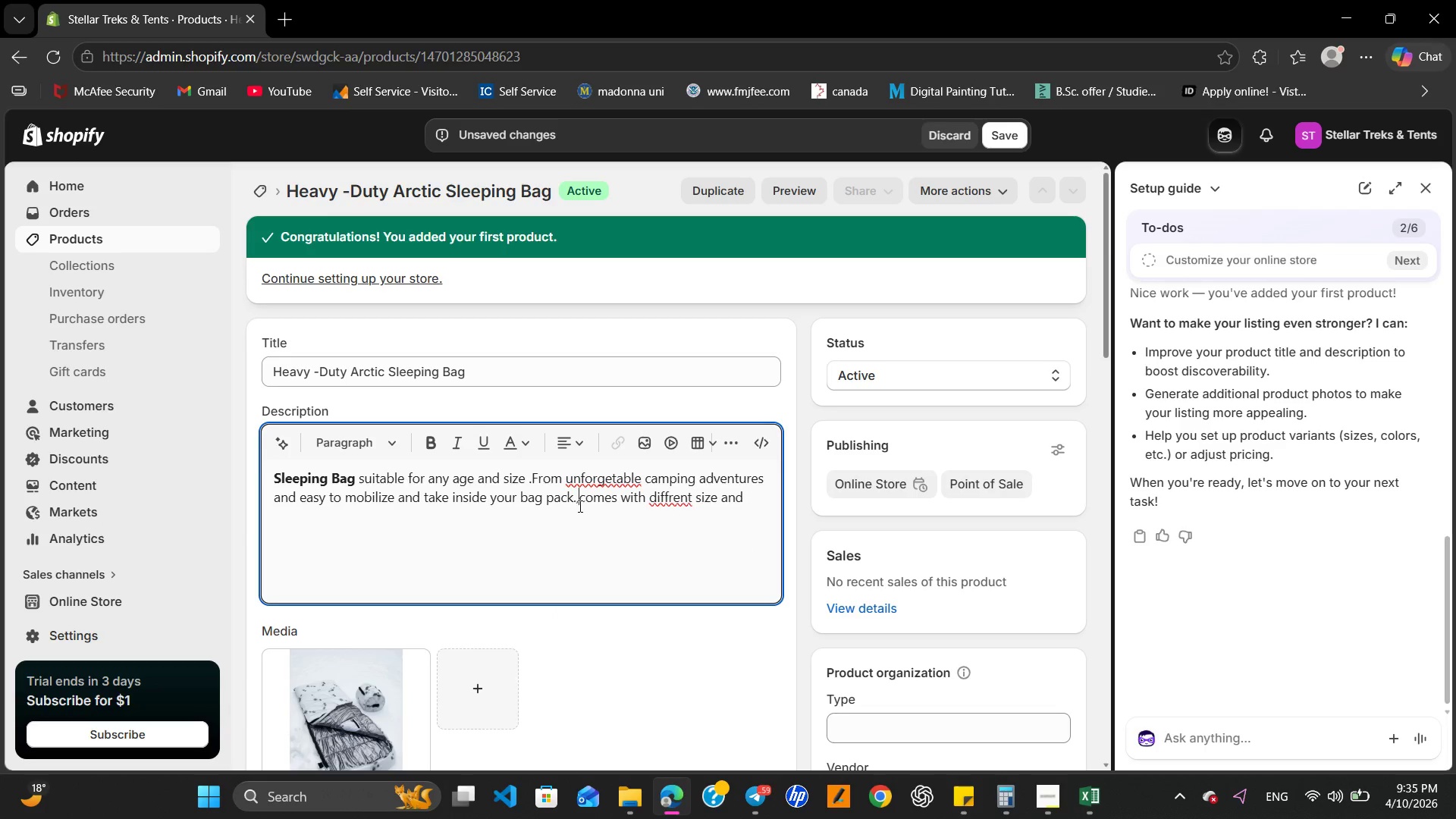 
key(Comma)
 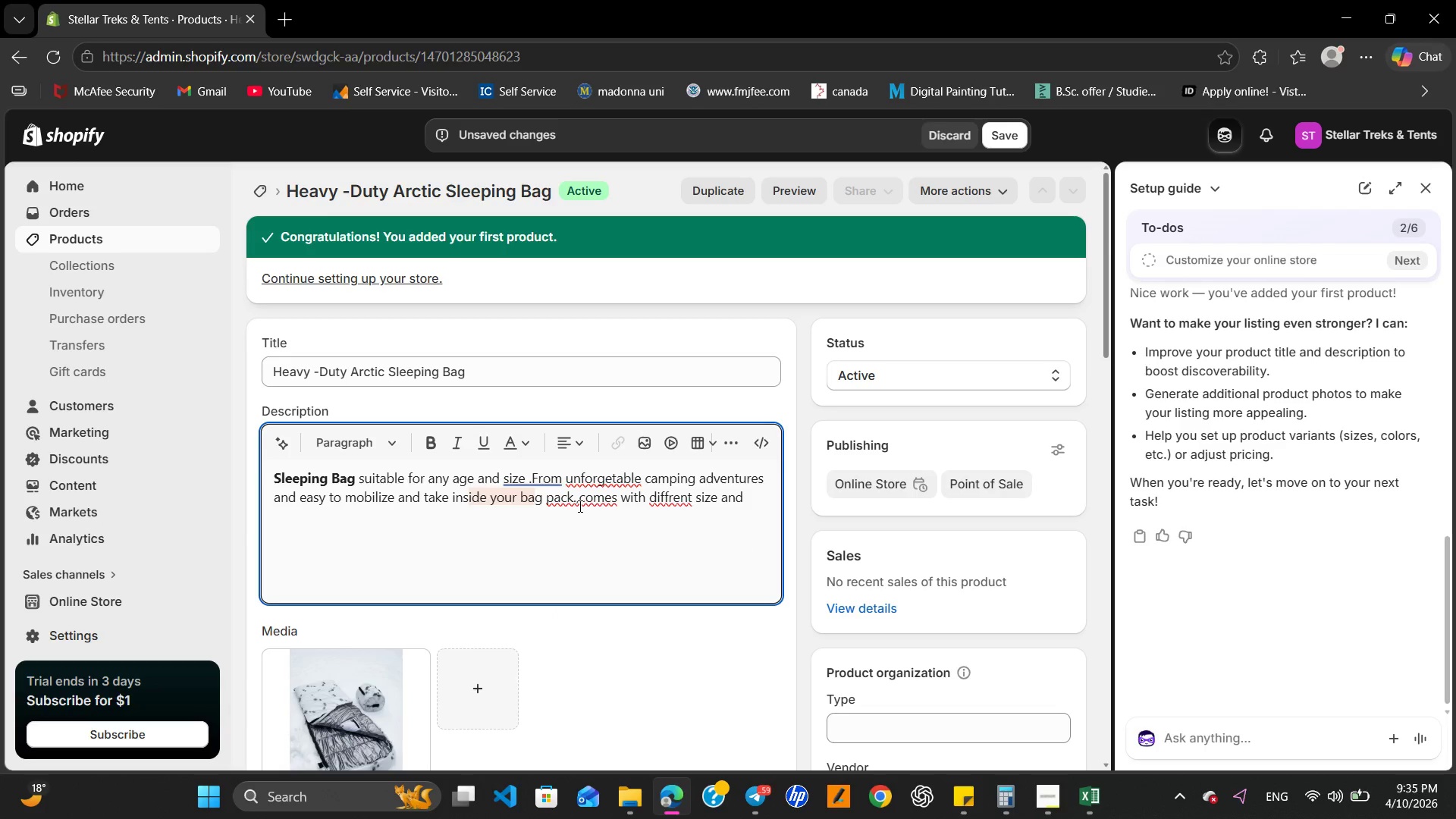 
key(Space)
 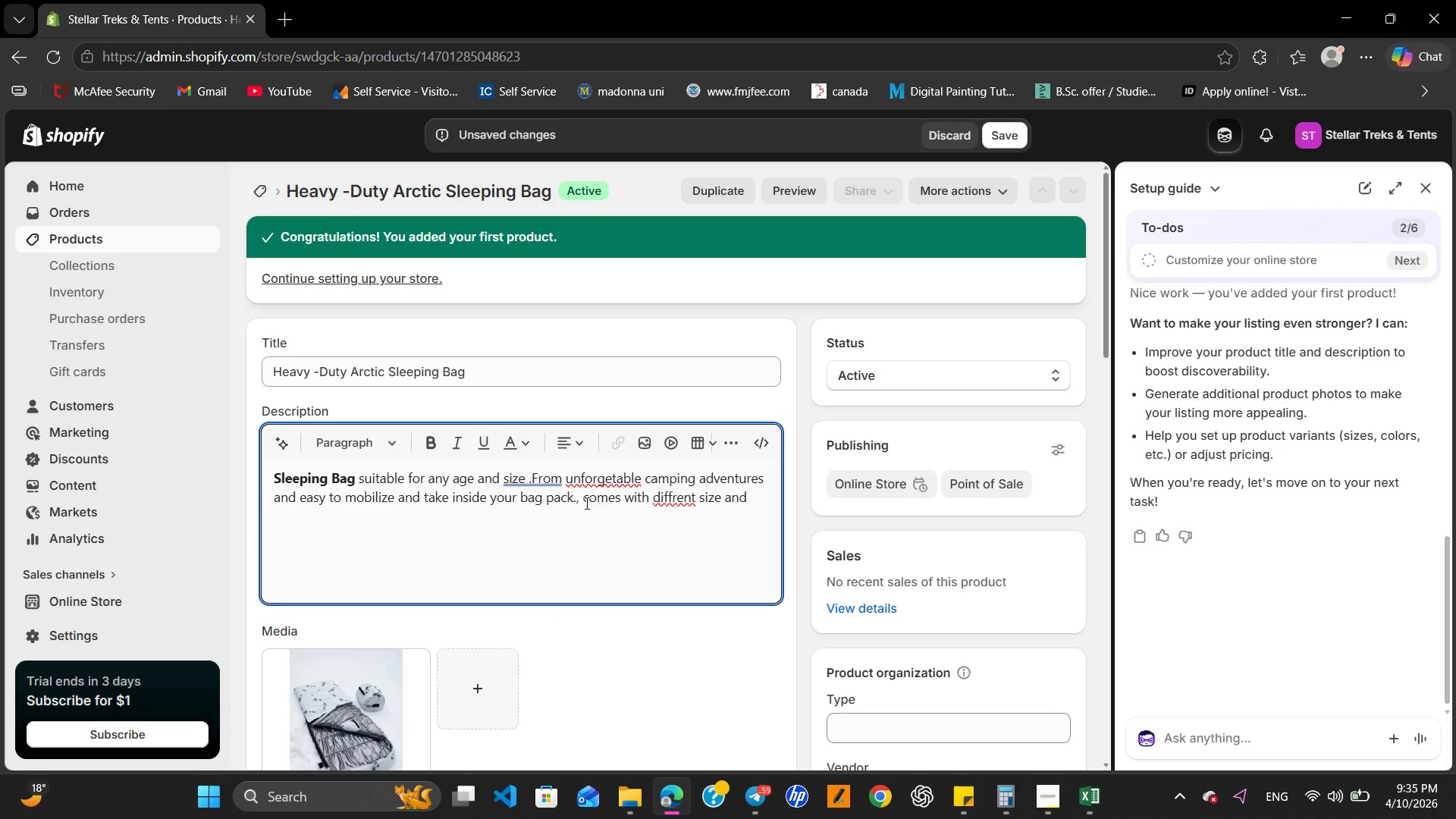 
key(ArrowLeft)
 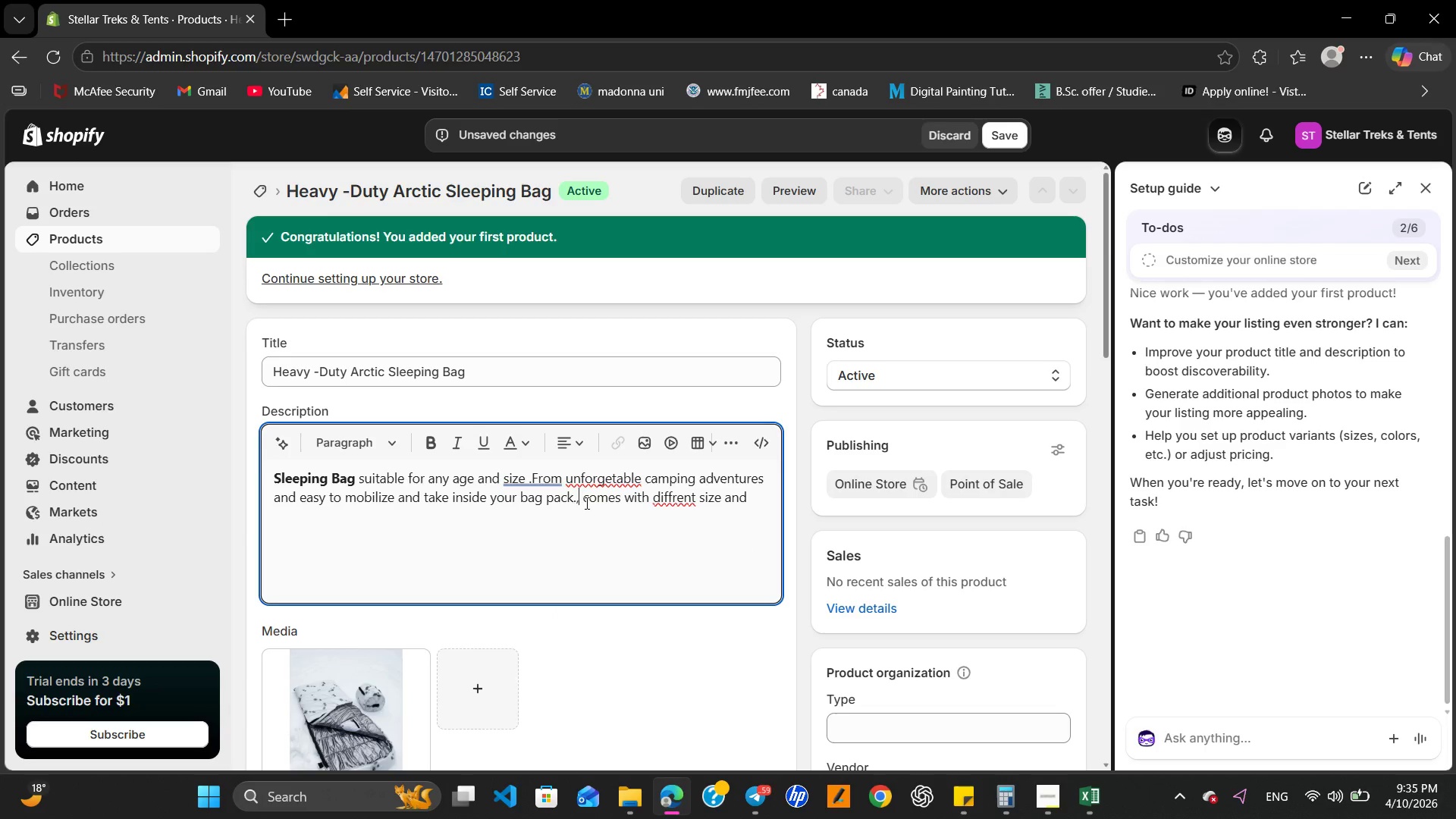 
key(ArrowLeft)
 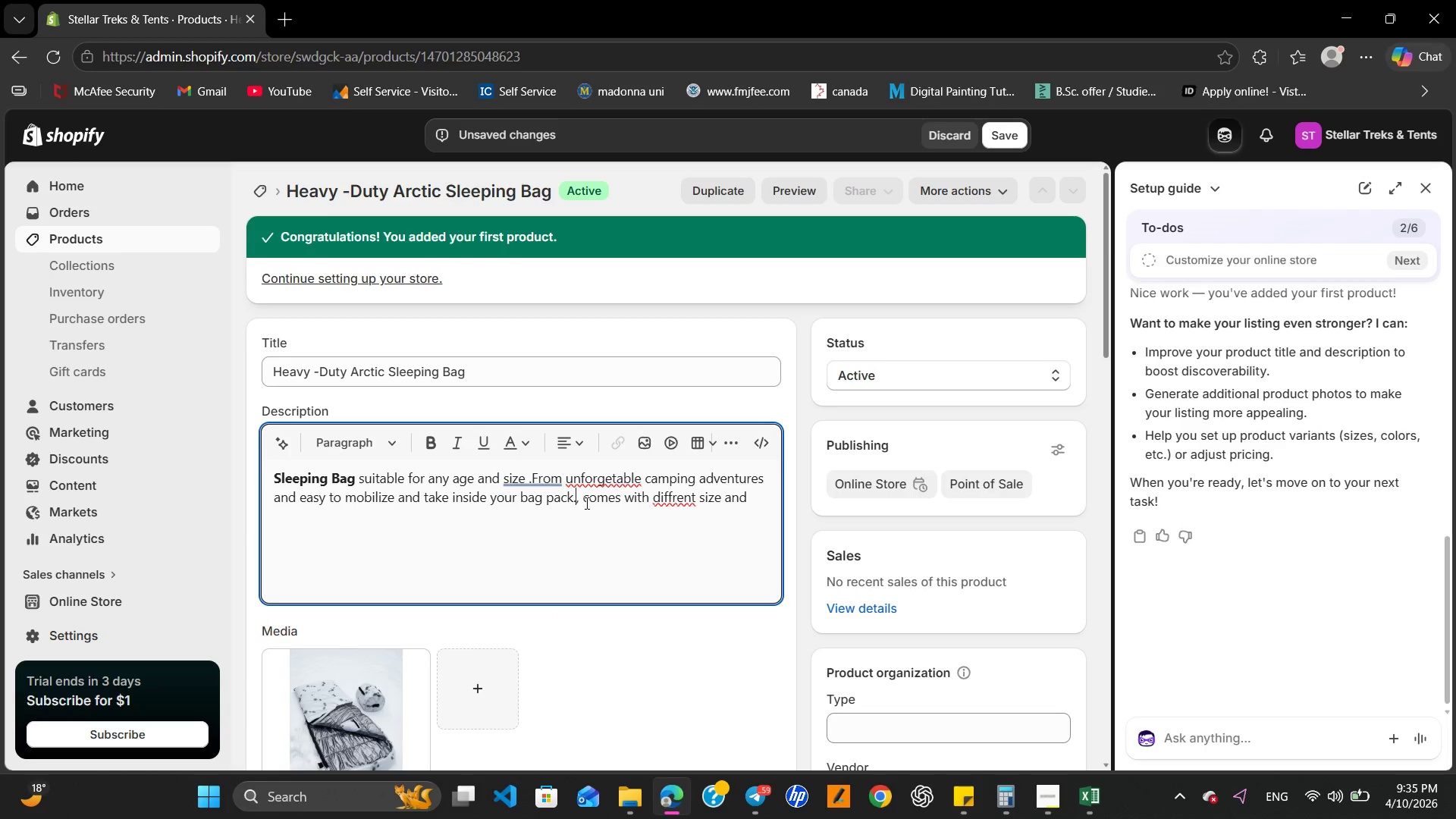 
key(Backspace)
 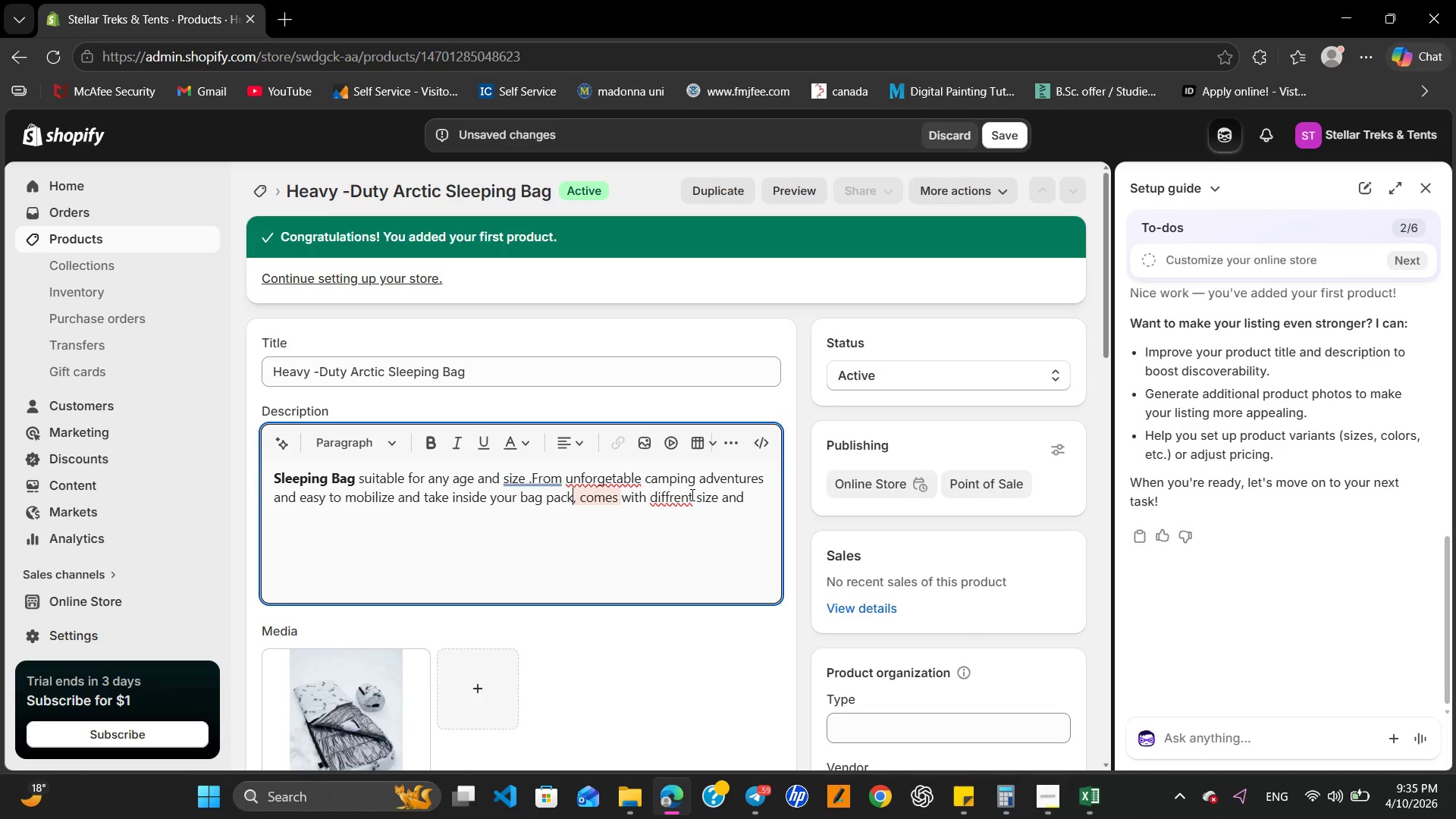 
left_click([686, 494])
 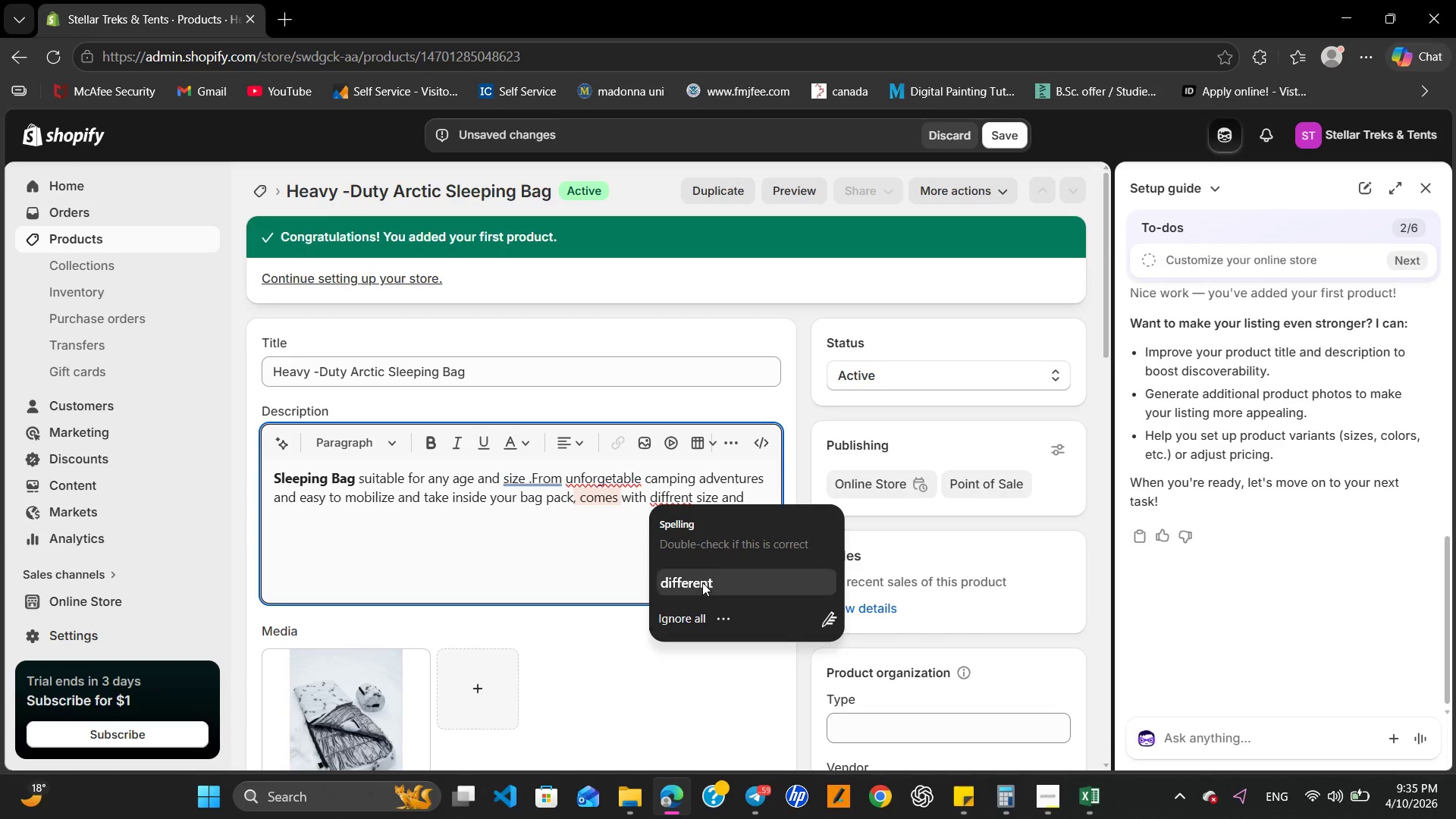 
left_click([702, 582])
 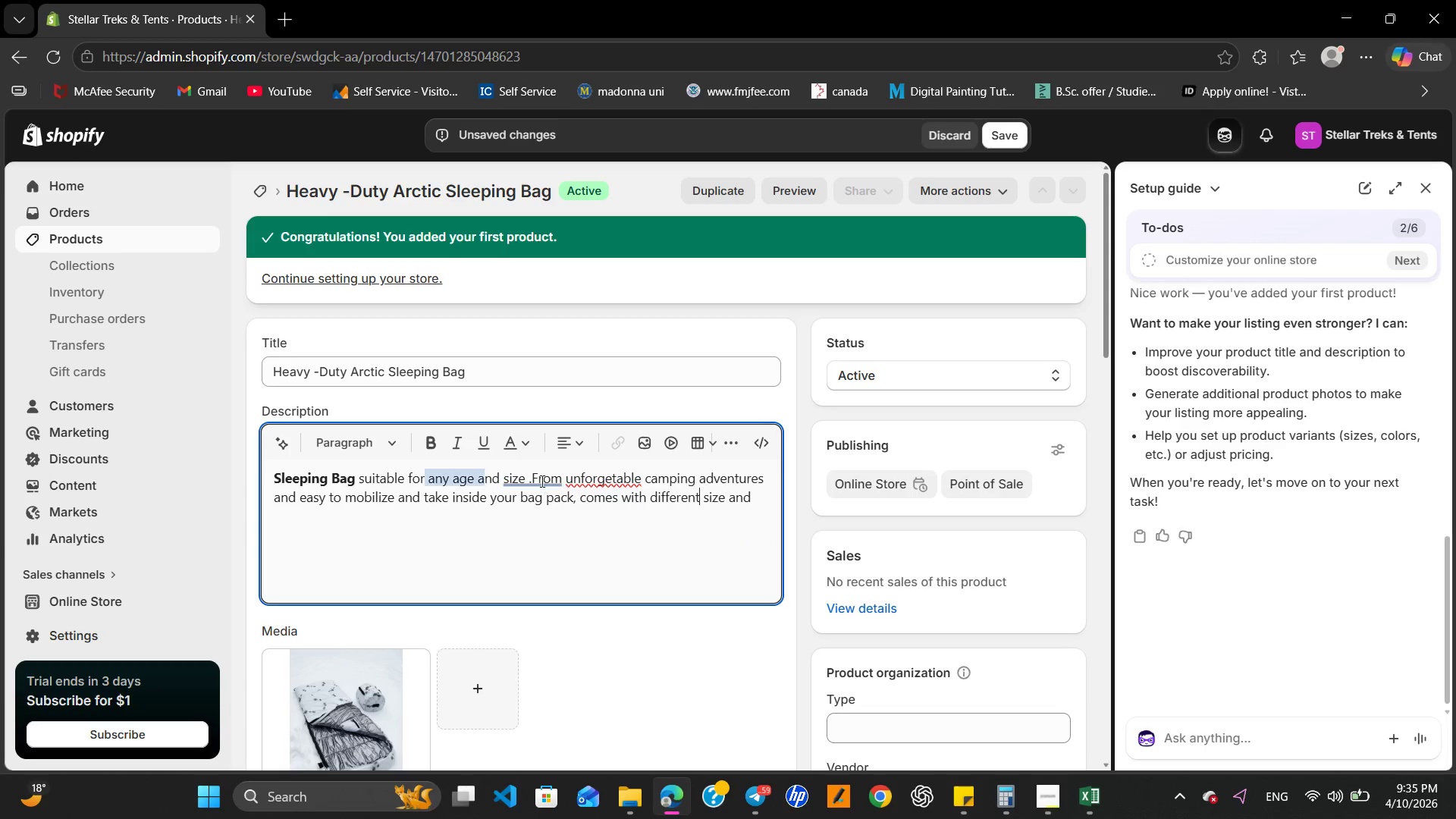 
left_click([541, 480])
 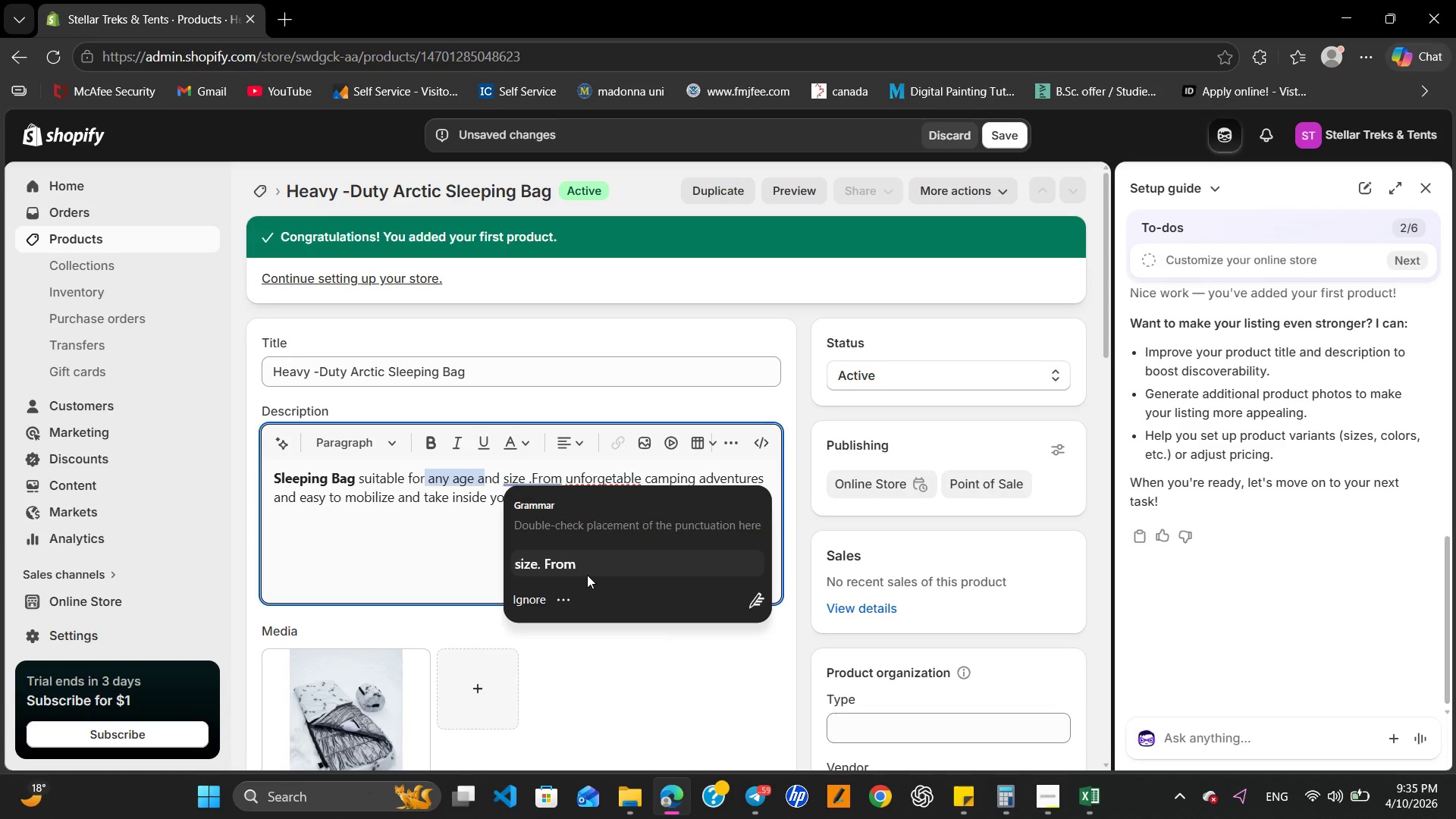 
left_click([587, 578])
 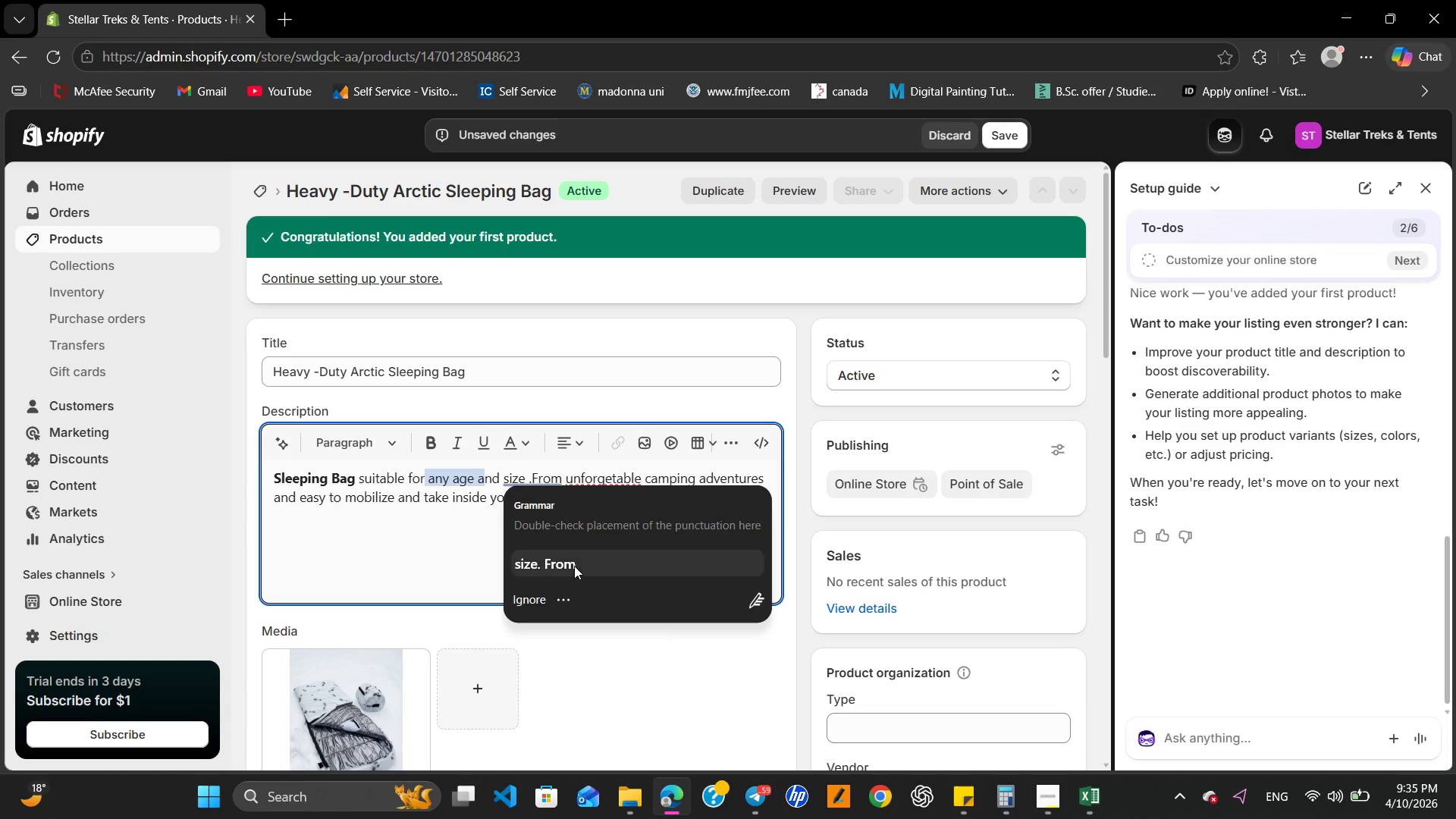 
left_click([574, 566])
 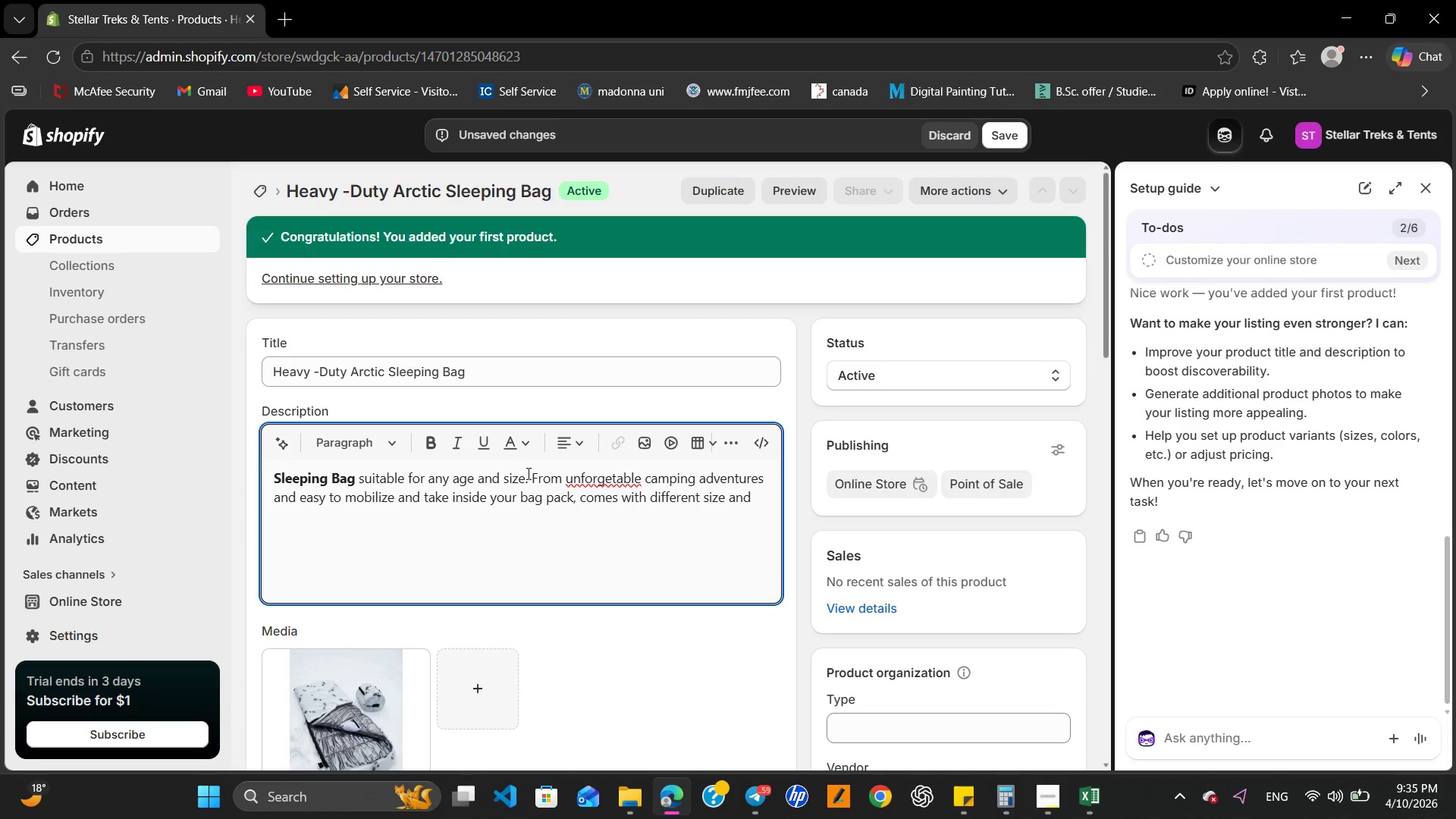 
left_click([536, 477])
 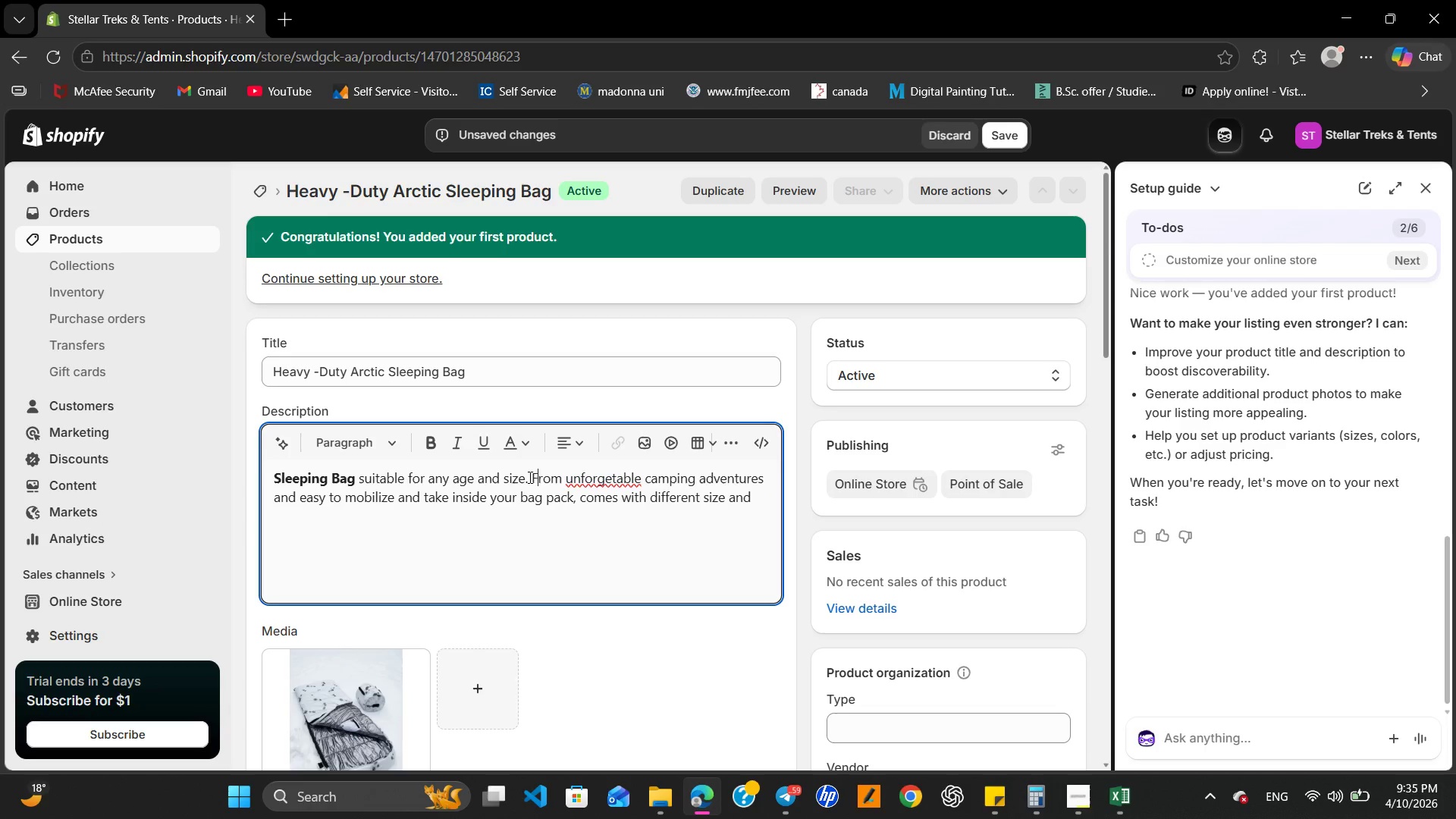 
left_click([529, 477])
 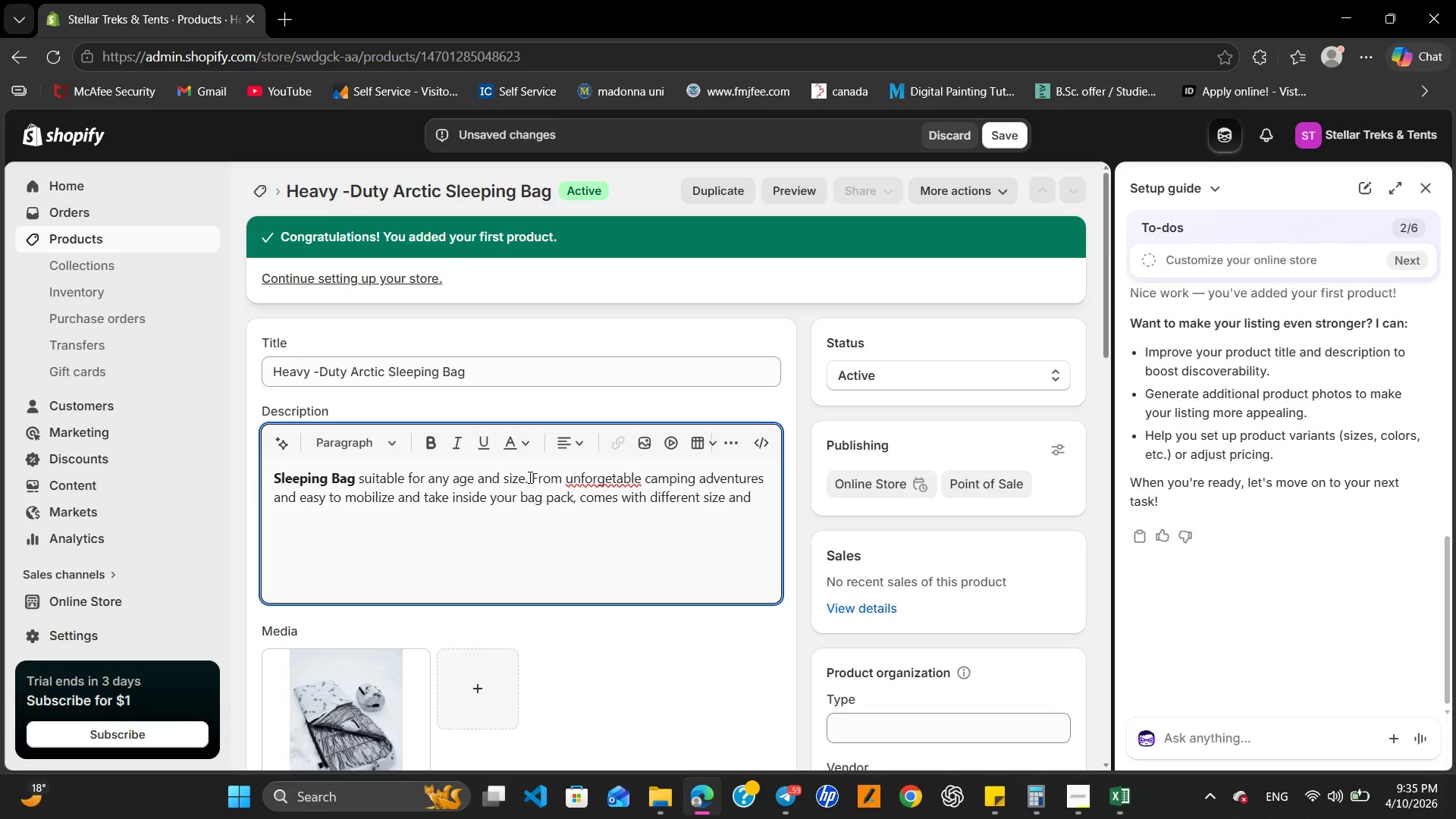 
key(Backspace)
 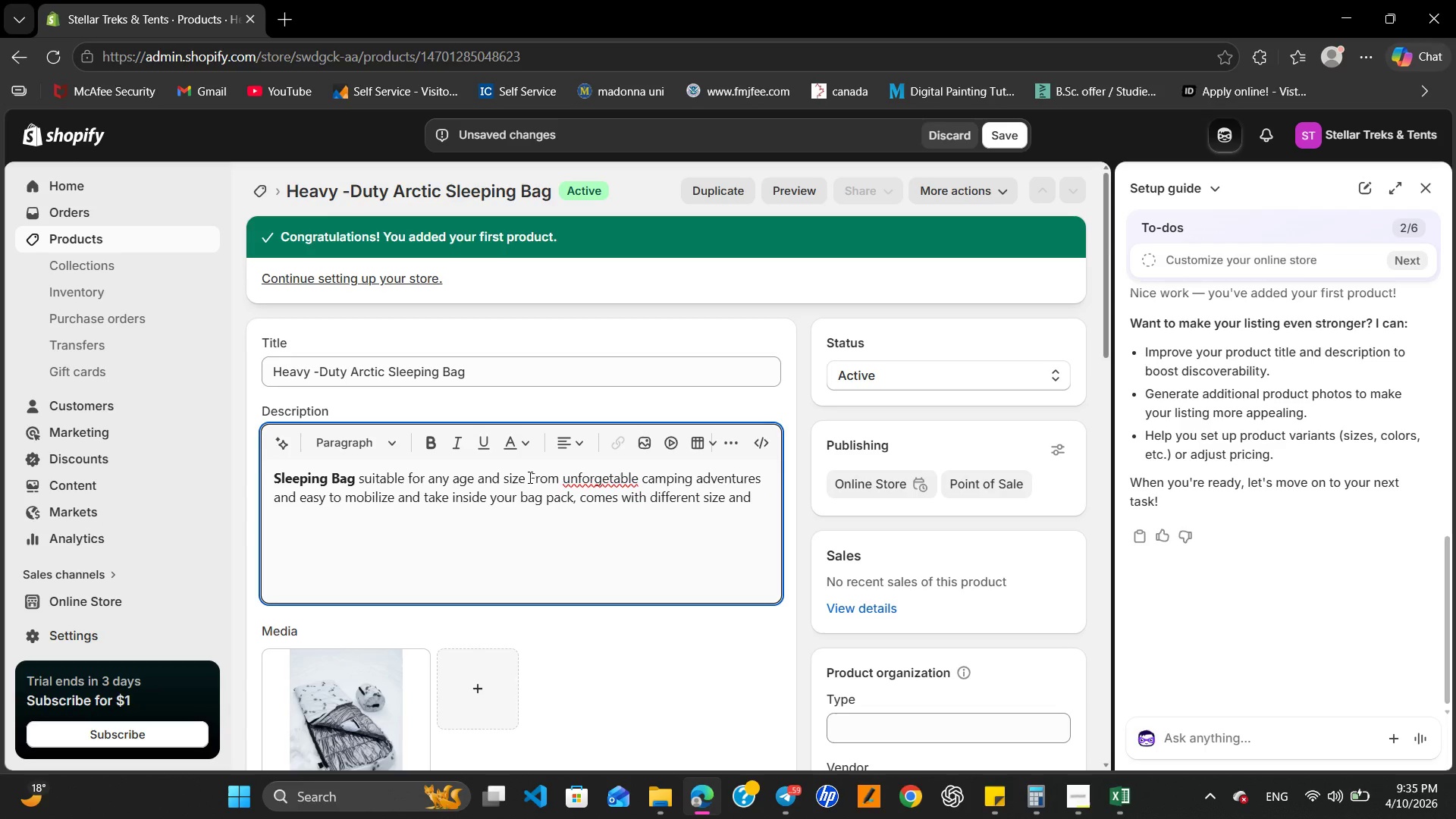 
key(Backspace)
 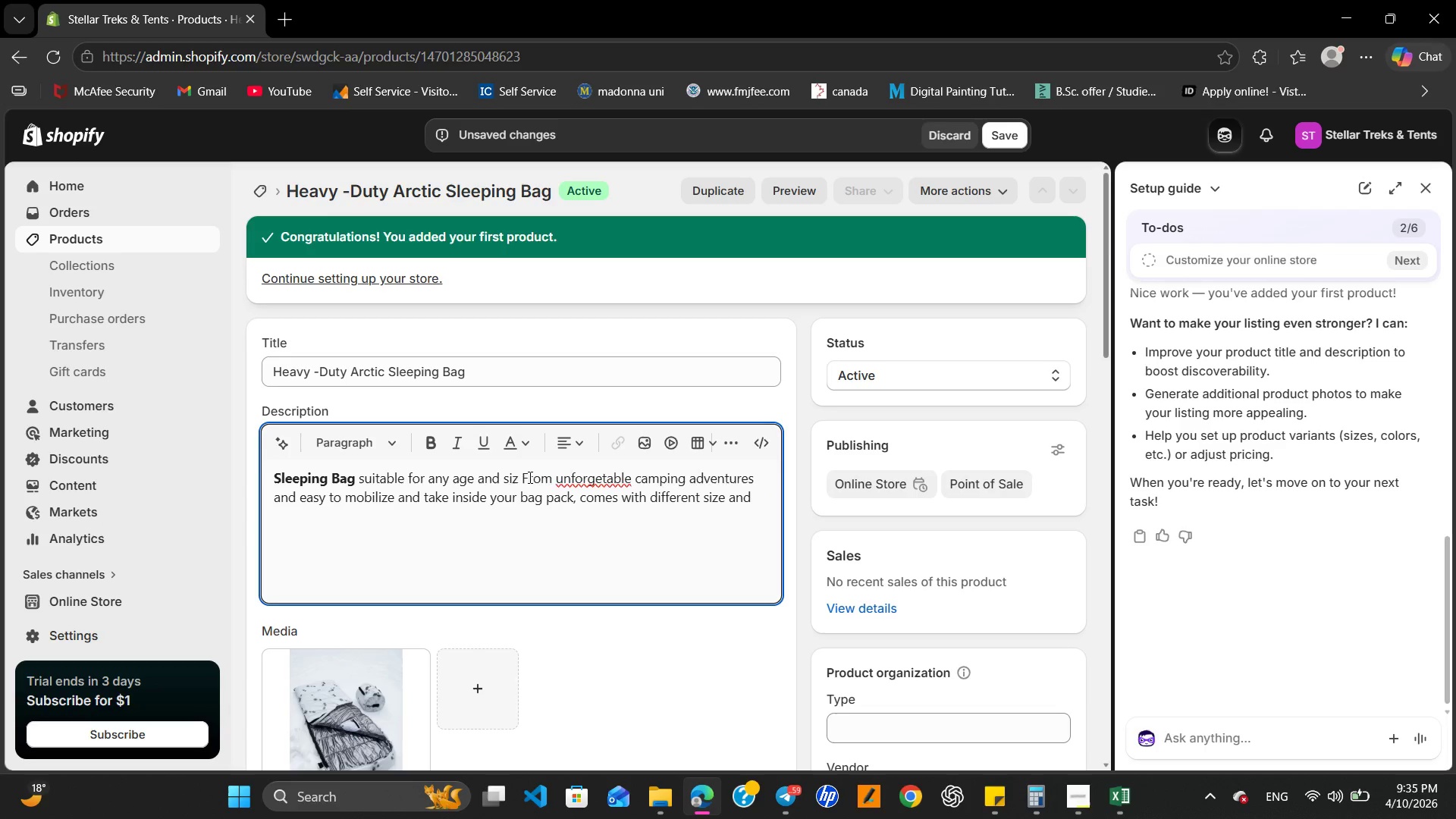 
hold_key(key=Backspace, duration=0.8)
 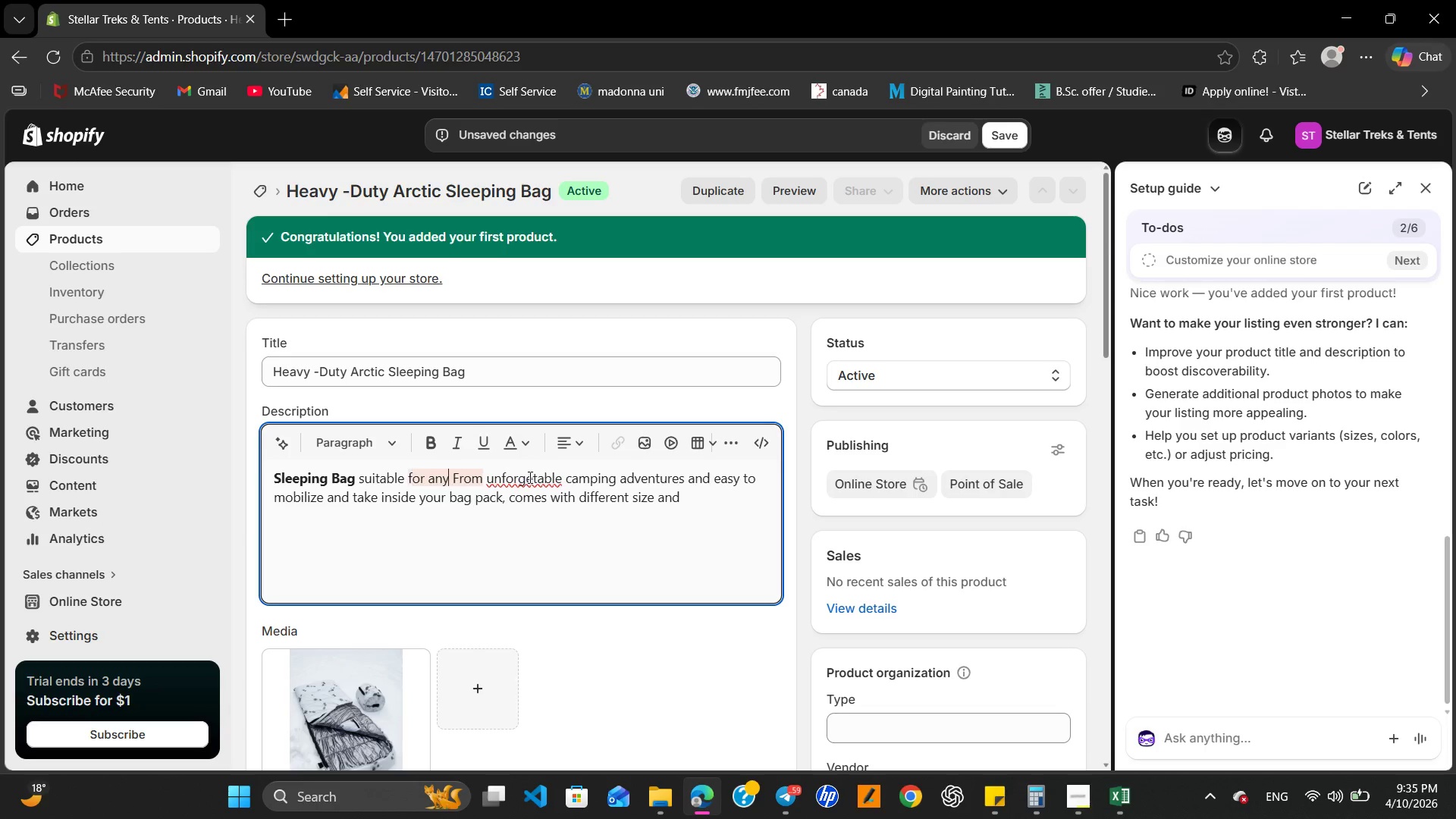 
key(Backspace)
 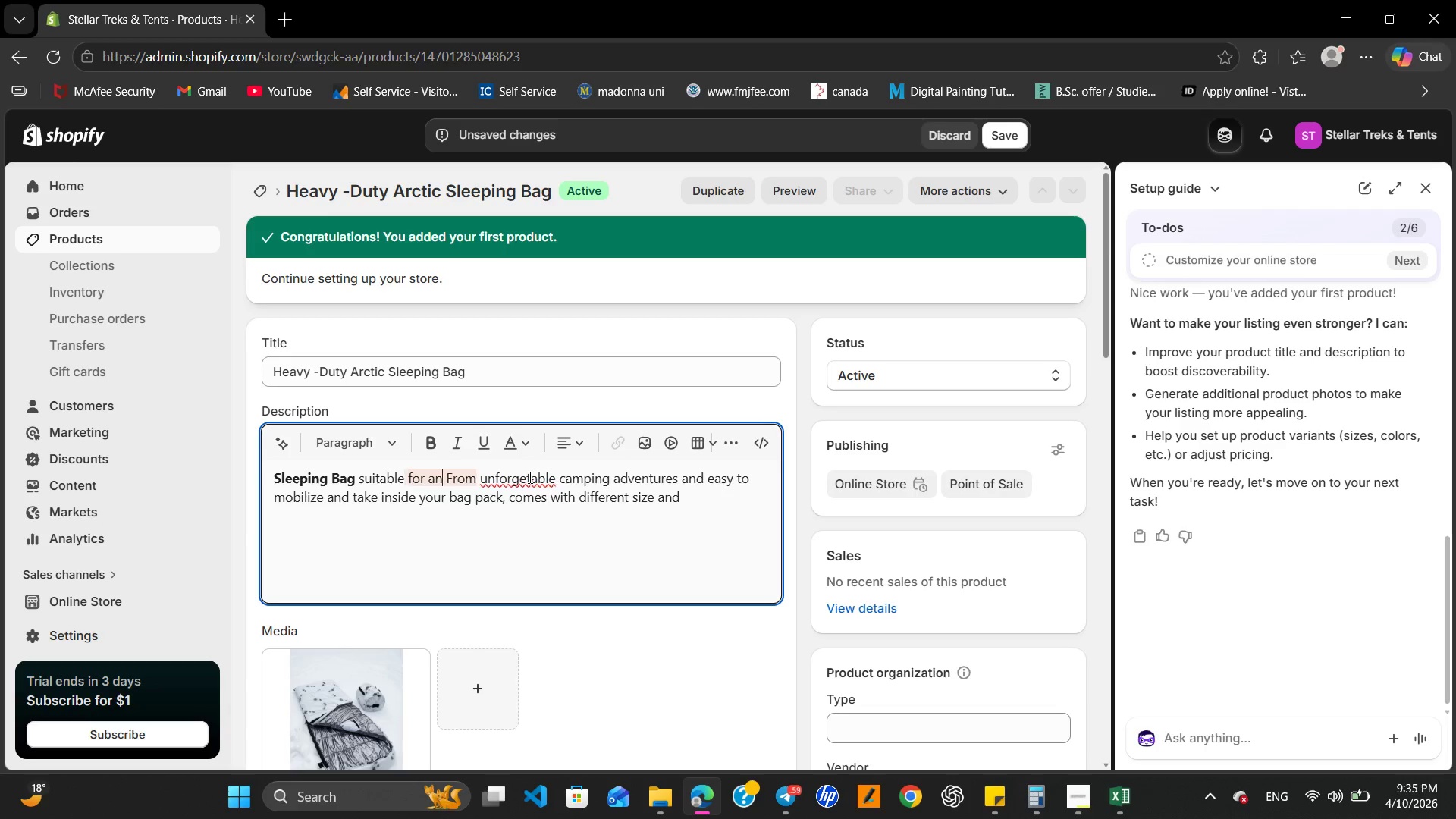 
key(Backspace)
 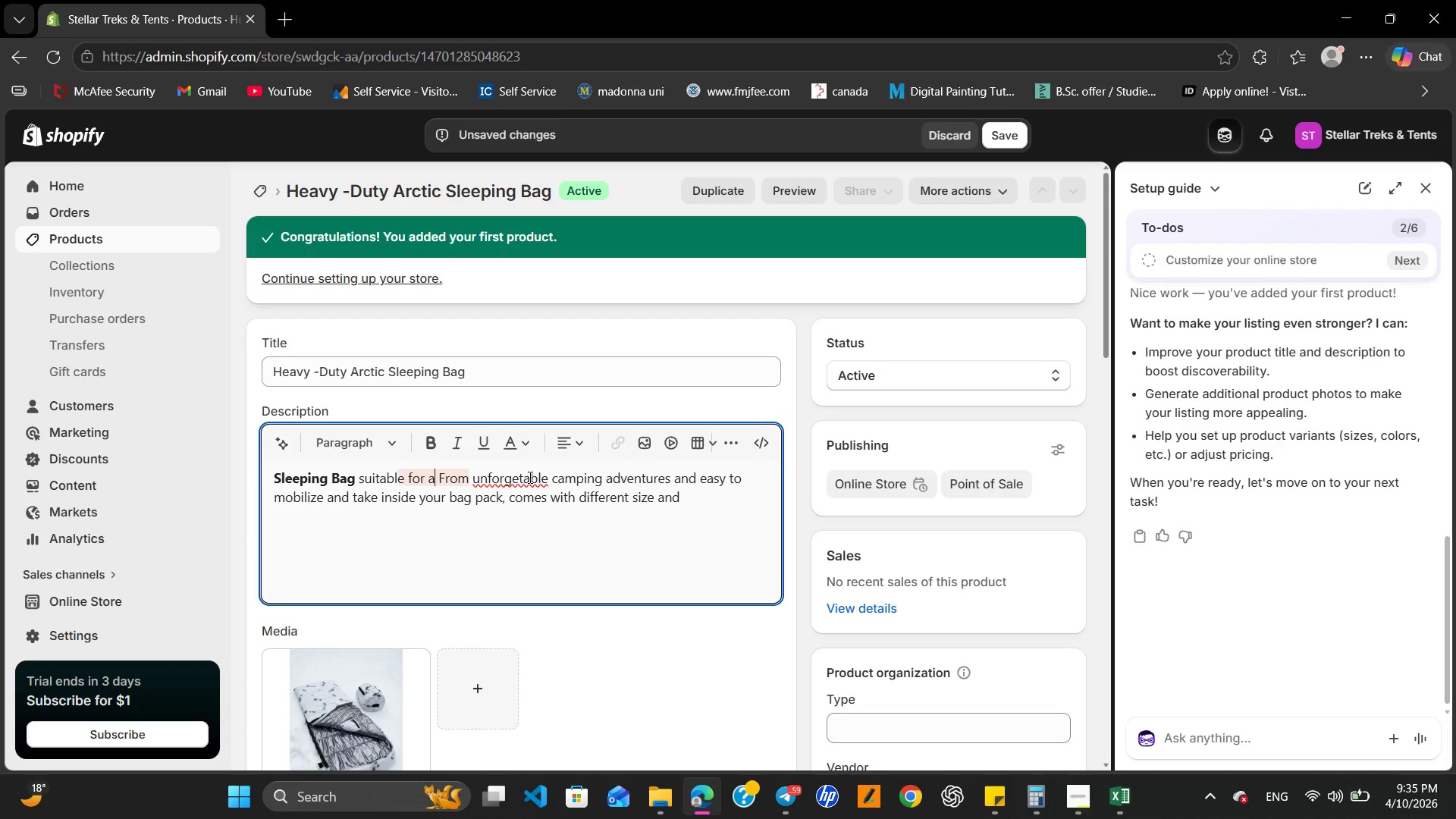 
key(Backspace)
 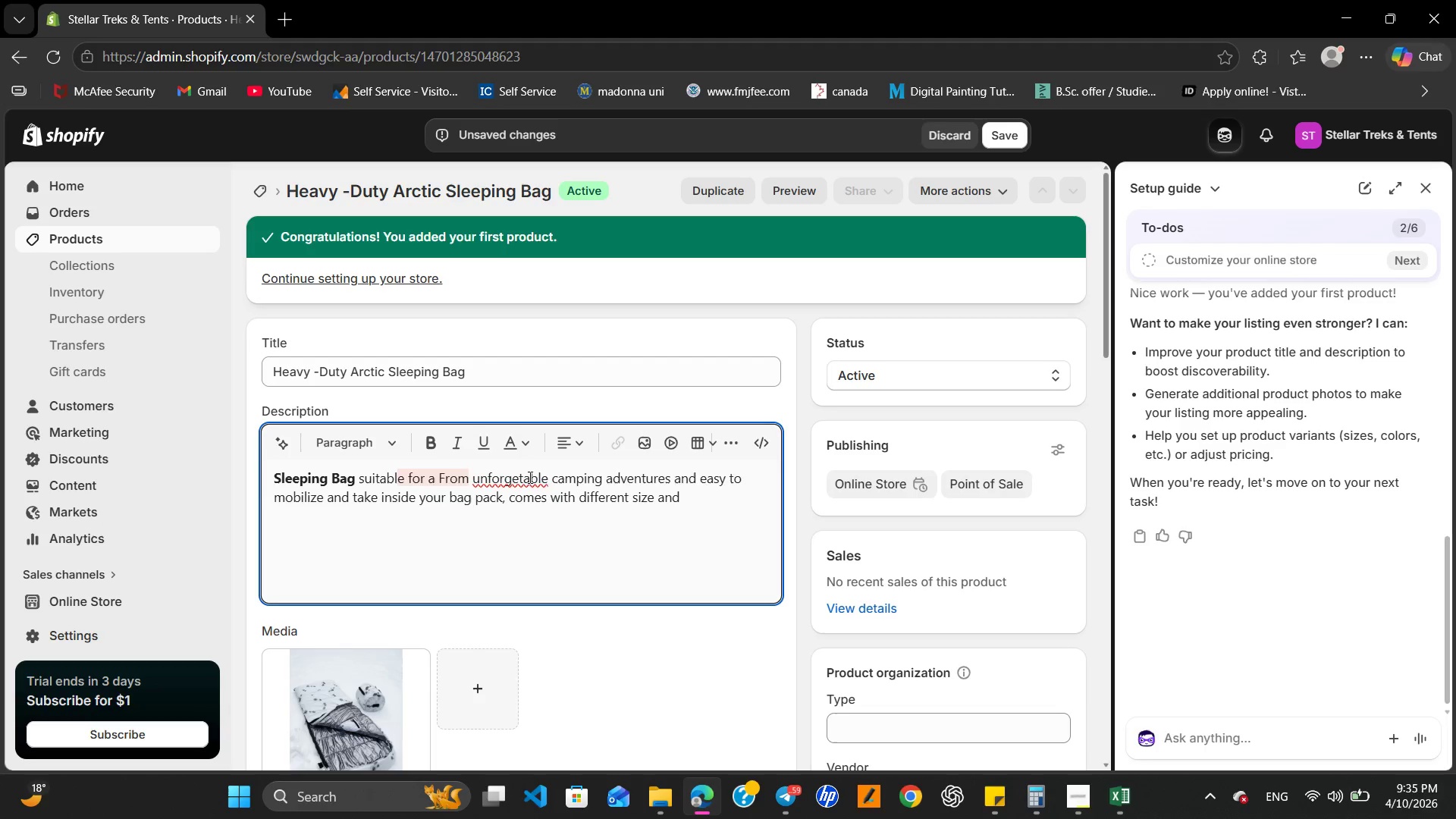 
key(Backspace)
 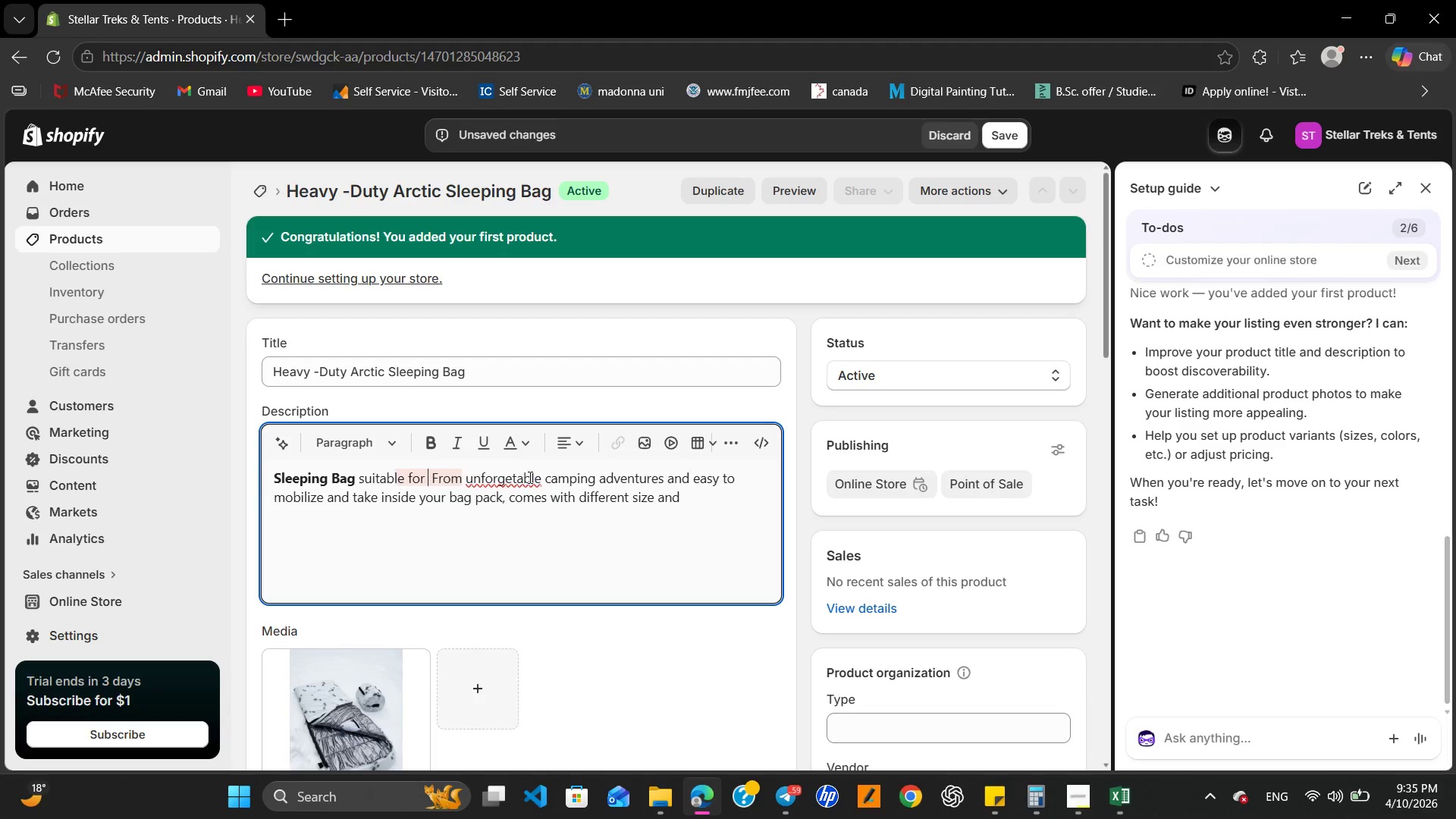 
key(Backspace)
 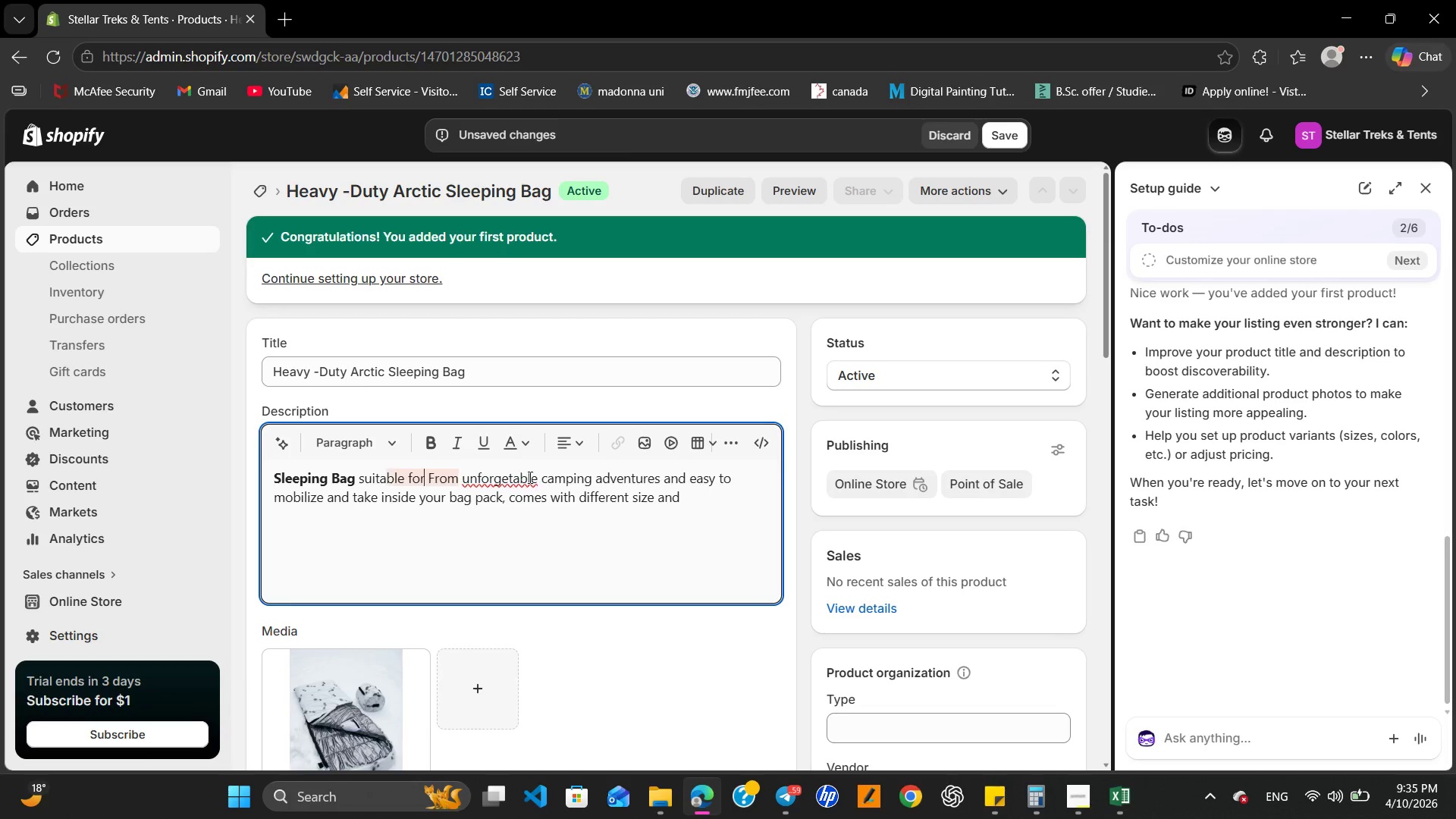 
key(Backspace)
 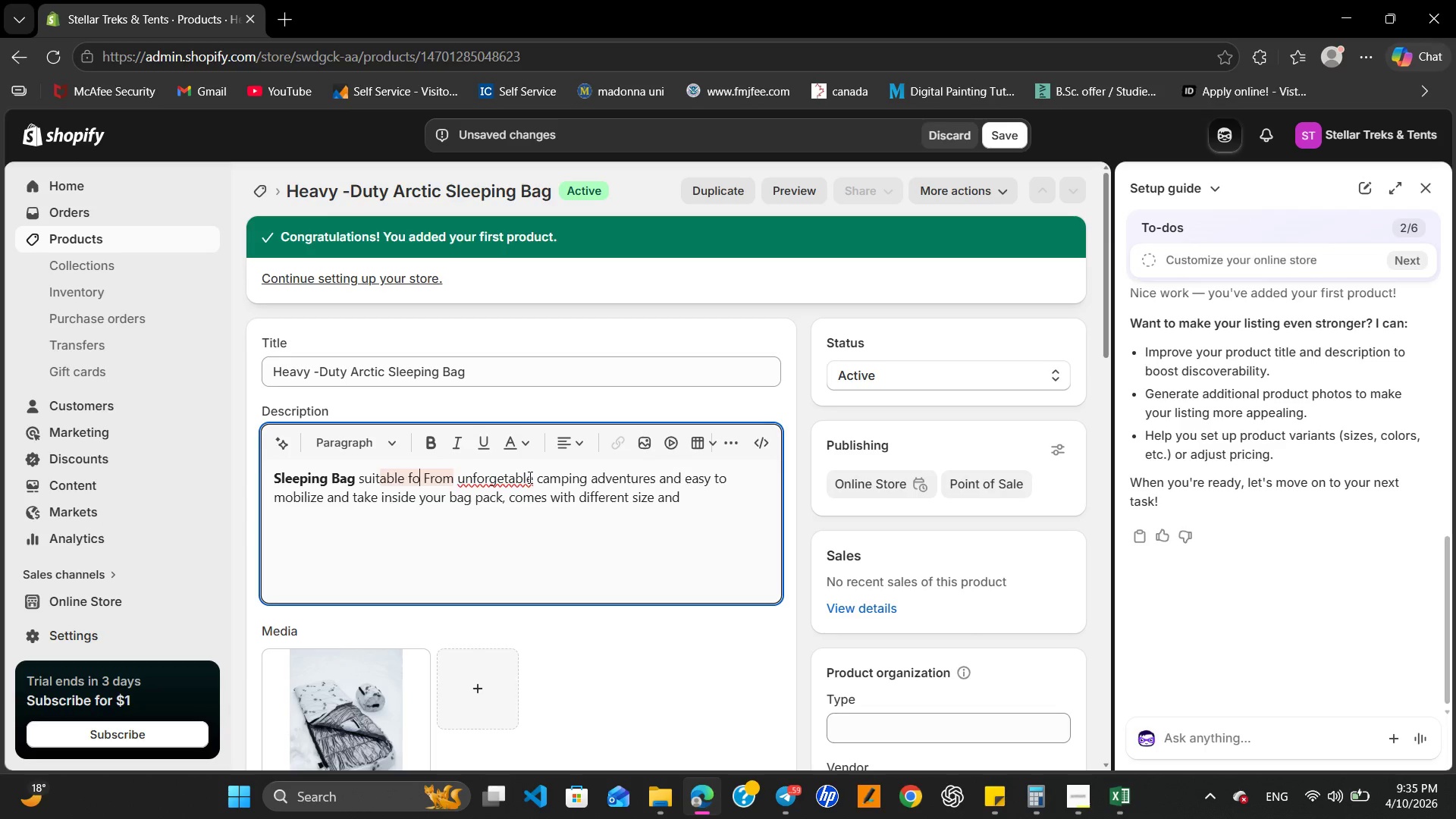 
key(Backspace)
 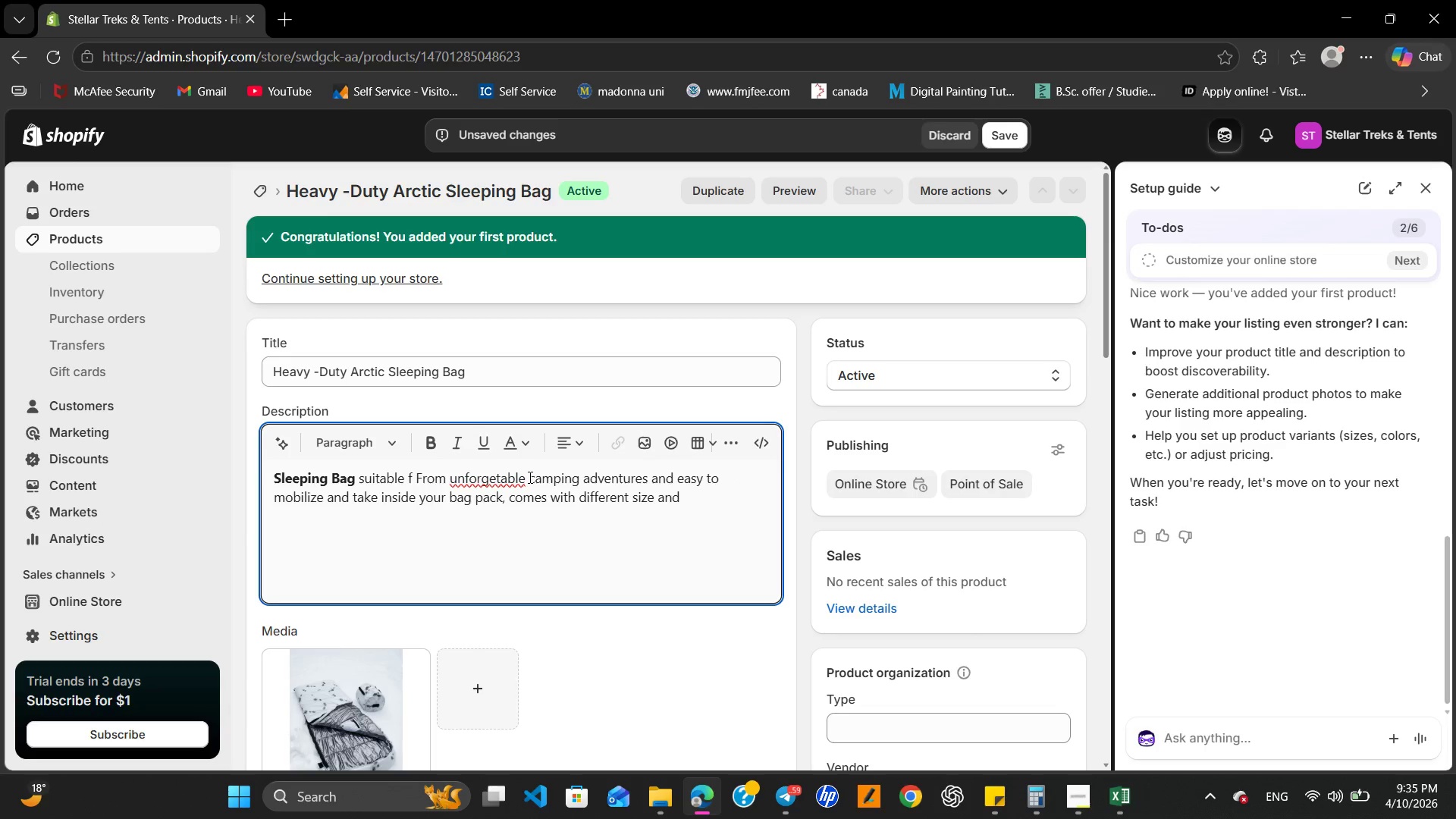 
key(Backspace)
 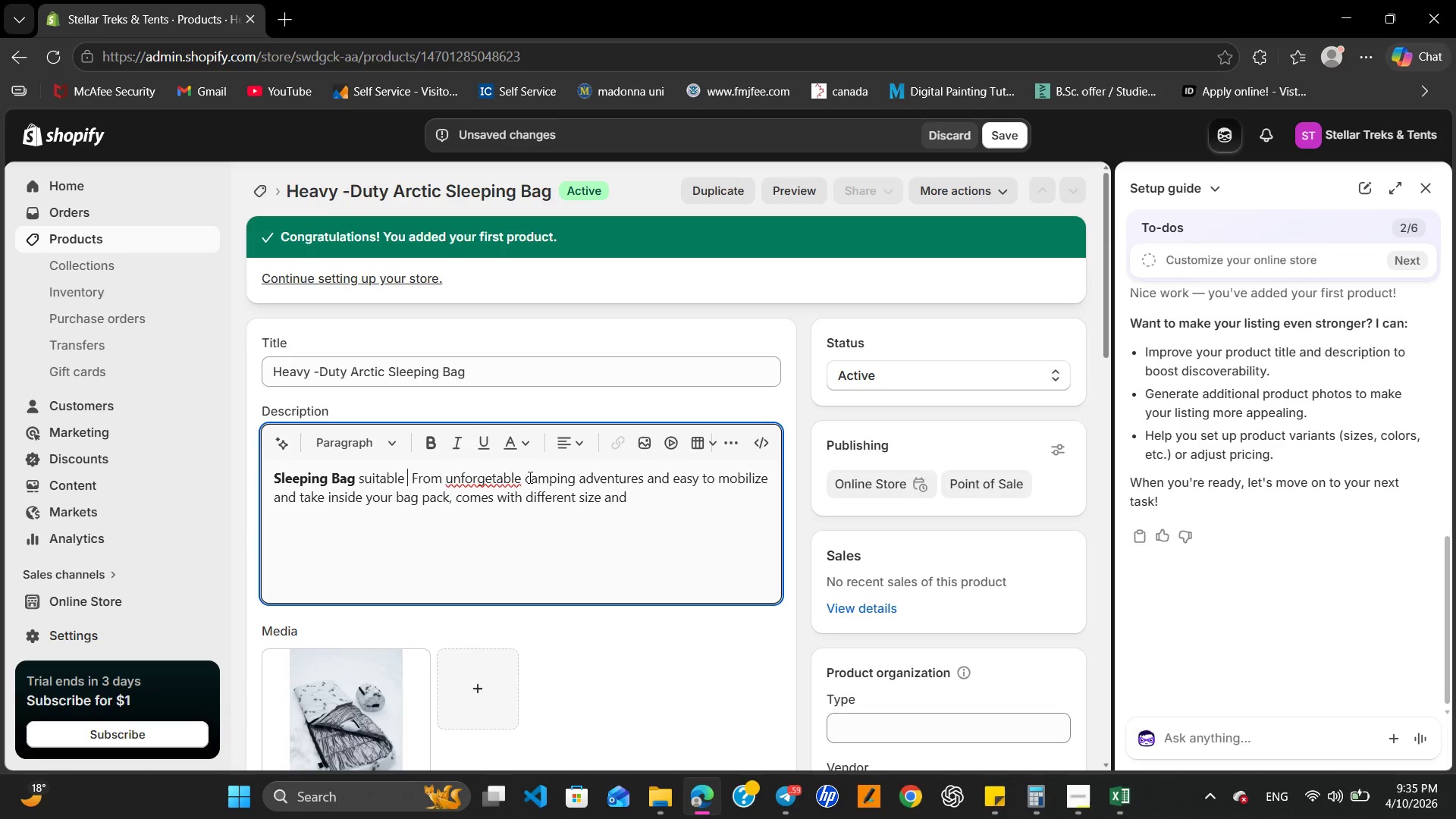 
key(Backspace)
 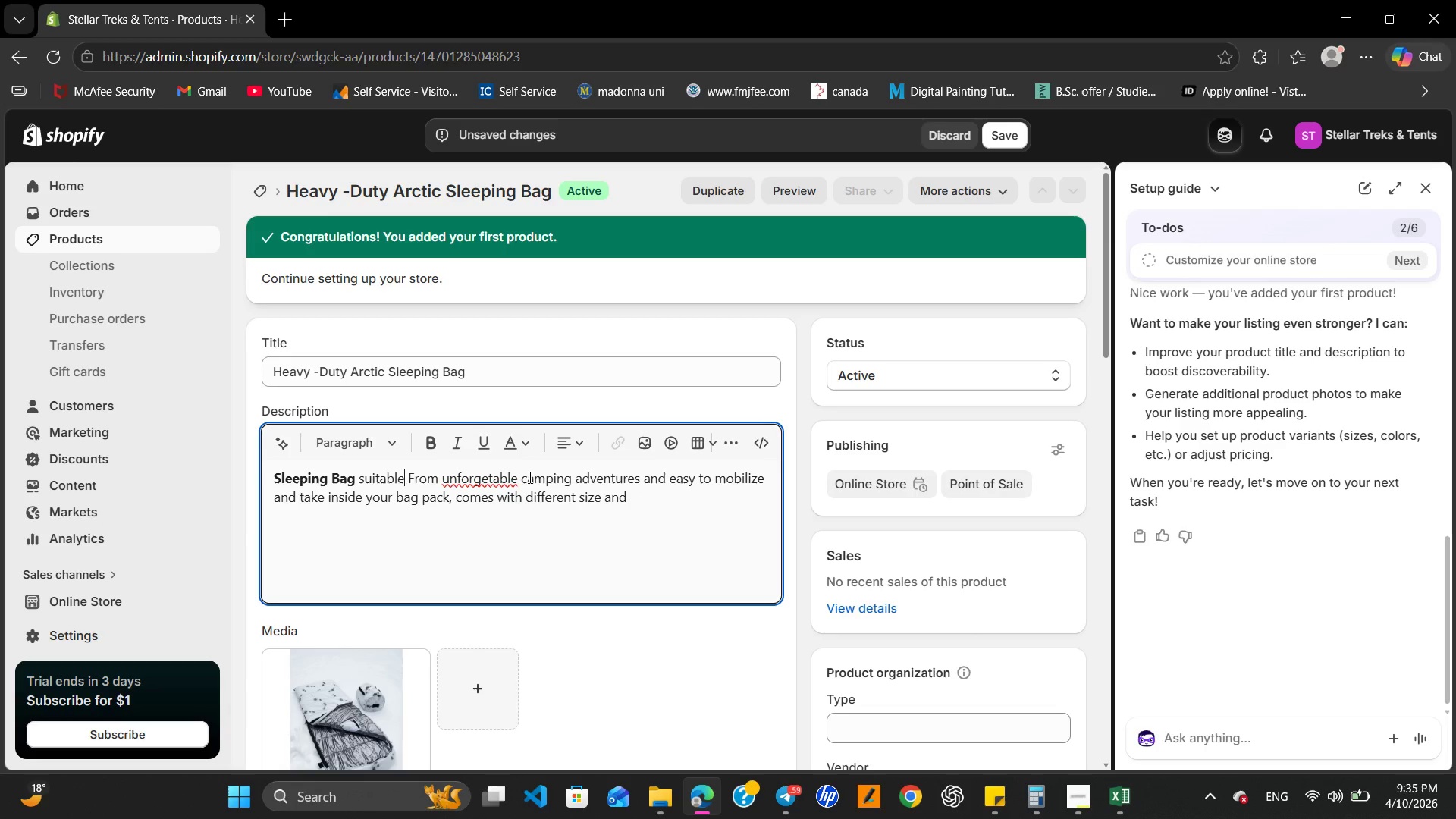 
key(Backspace)
 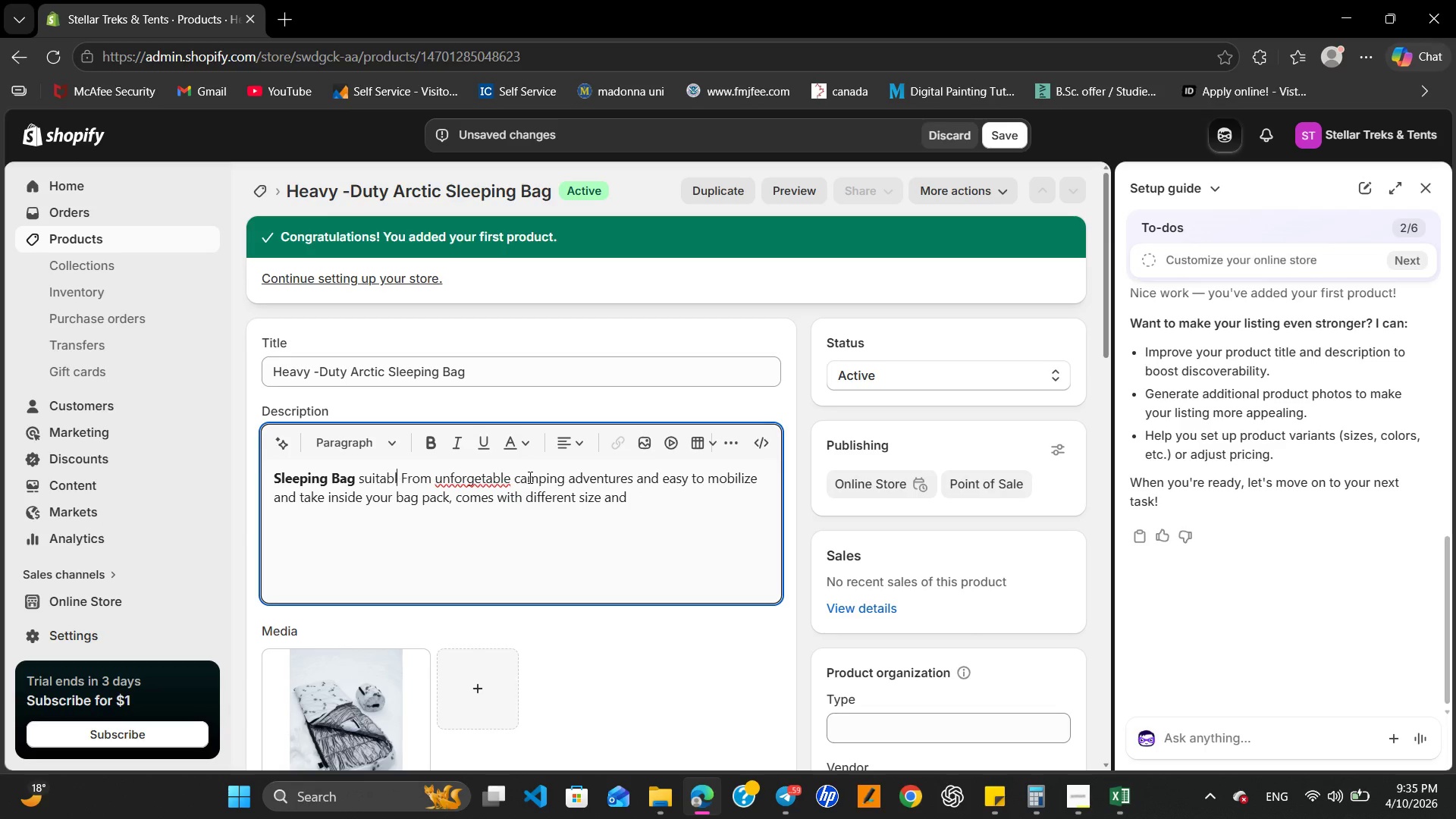 
key(Backspace)
 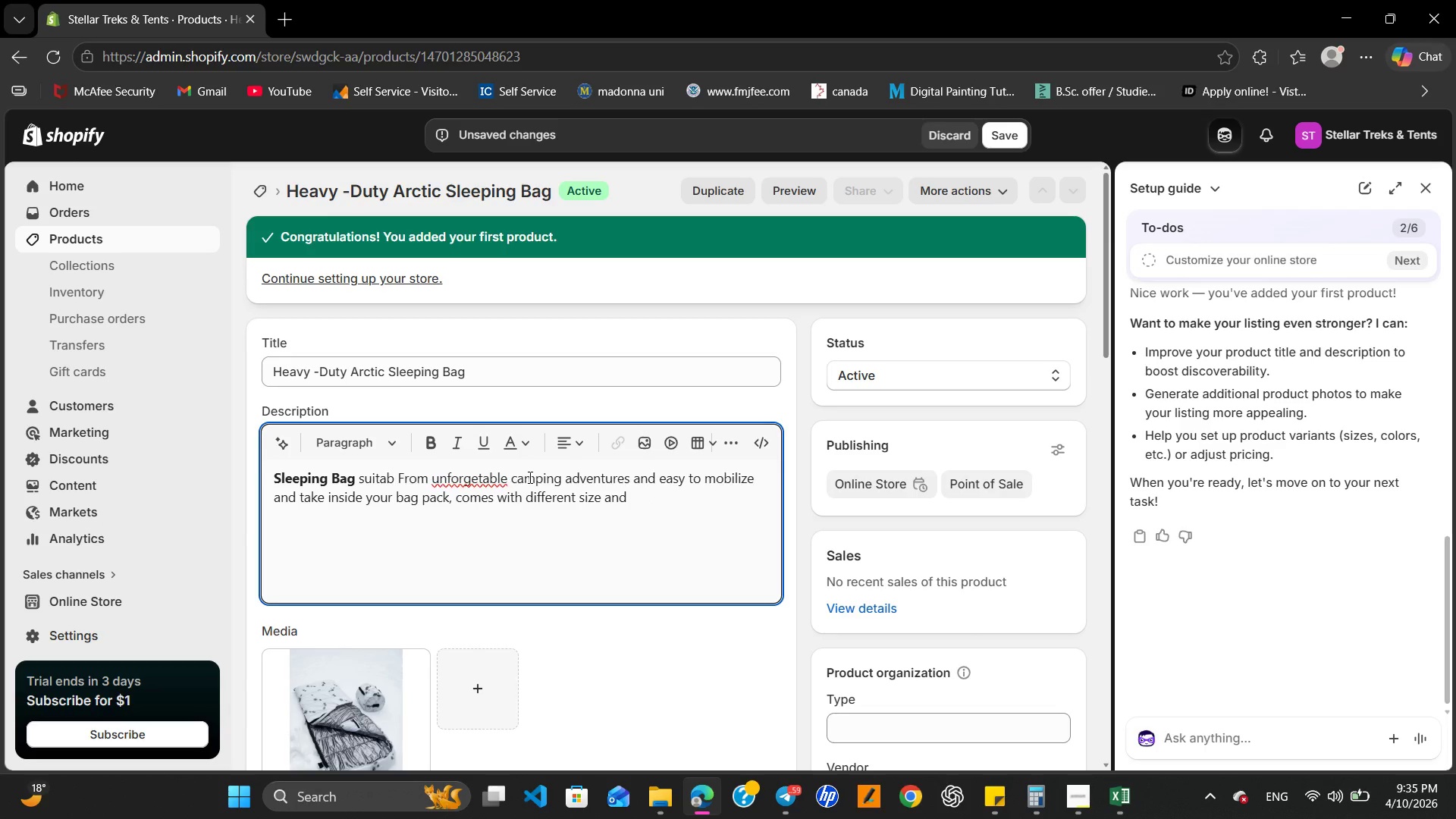 
key(Backspace)
 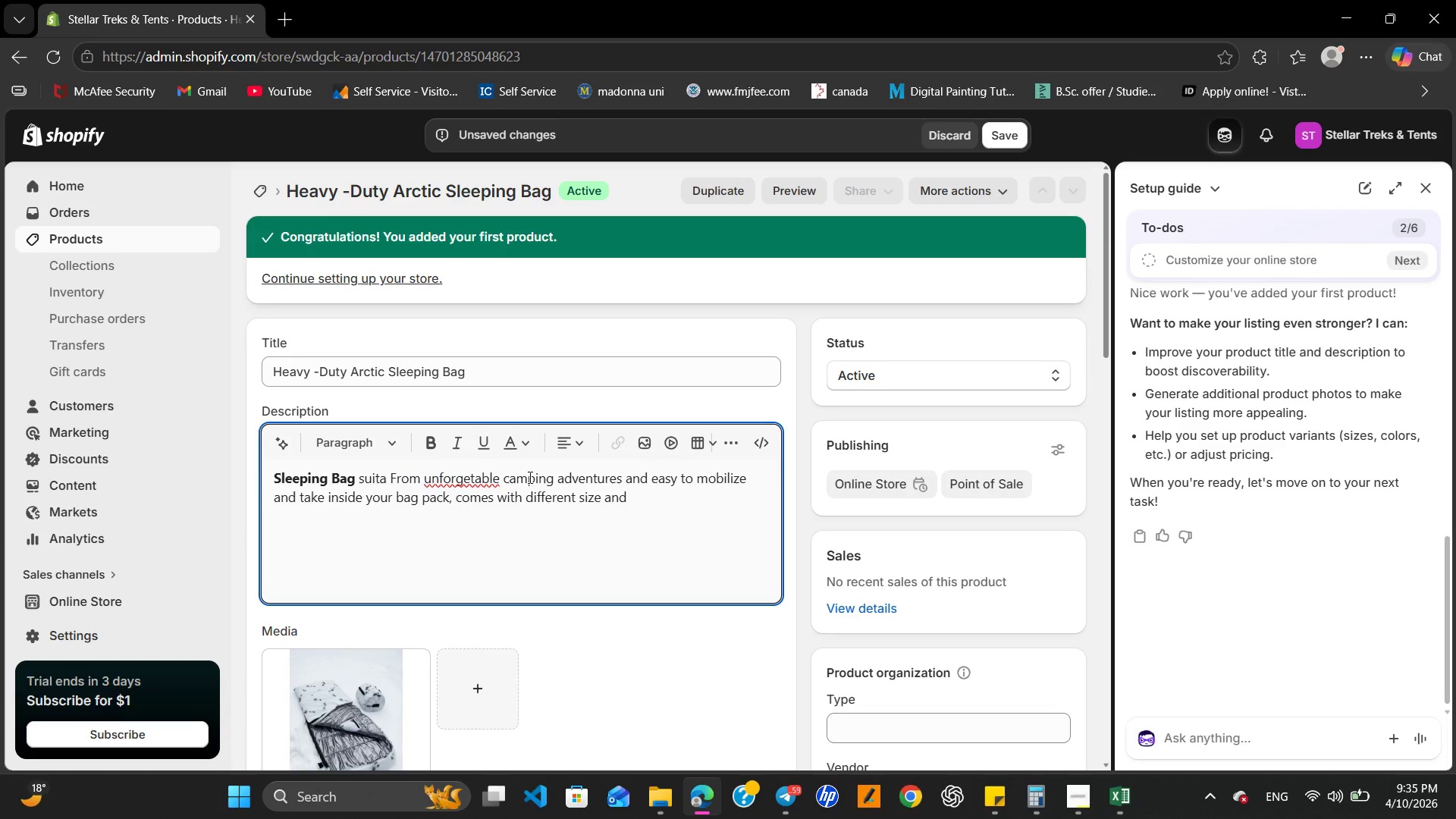 
key(Backspace)
 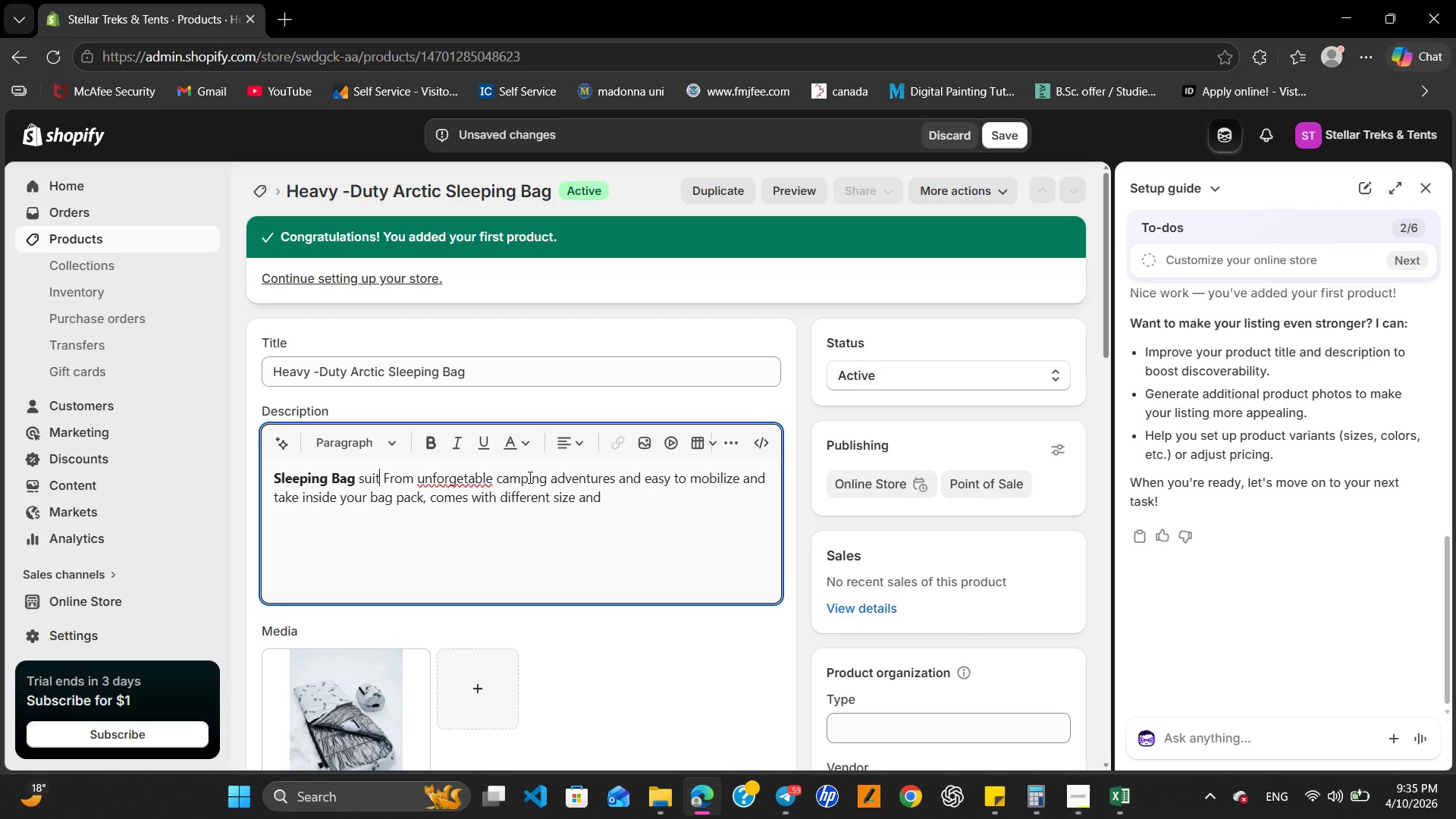 
key(ArrowRight)
 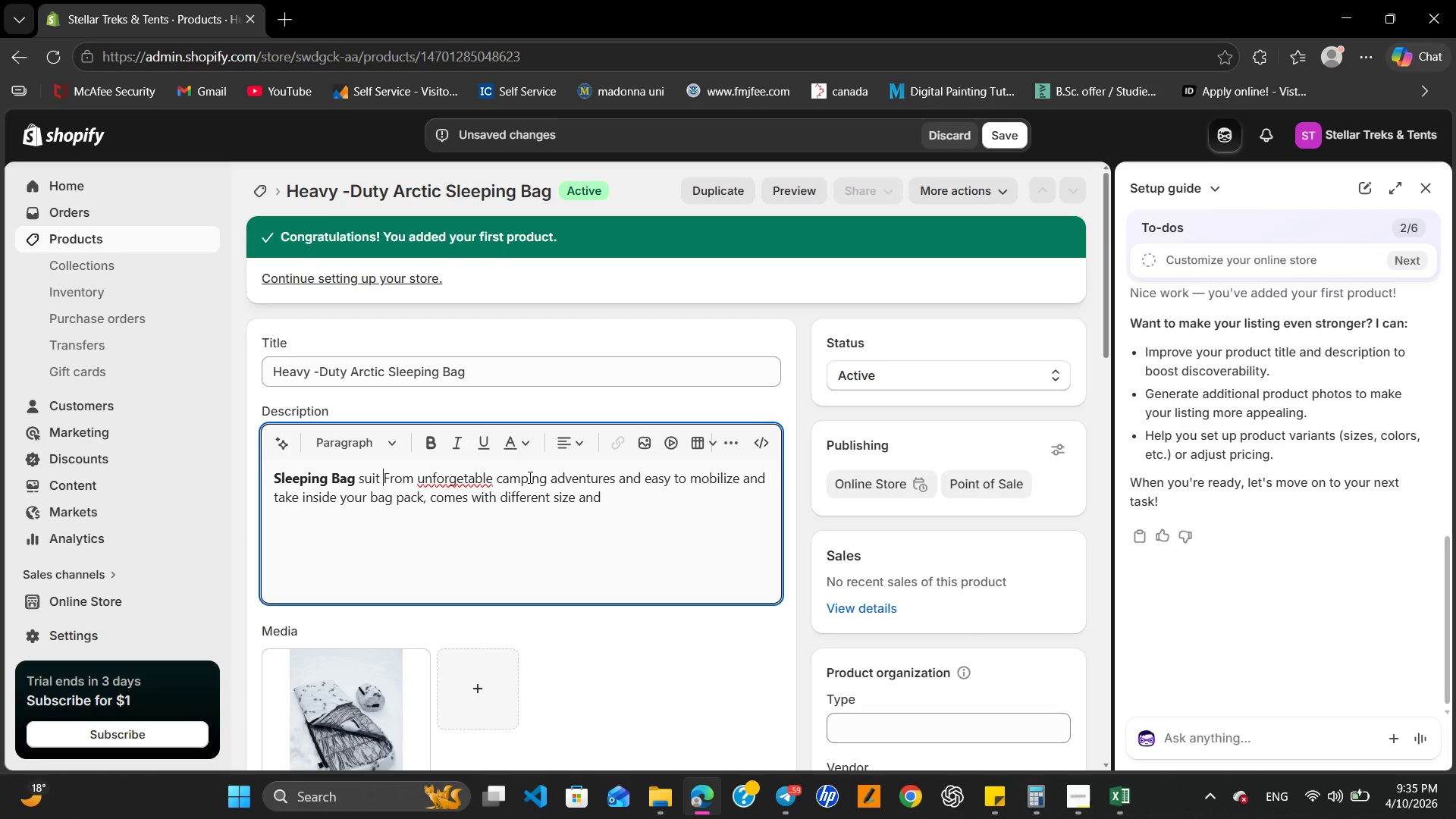 
key(Backspace)
 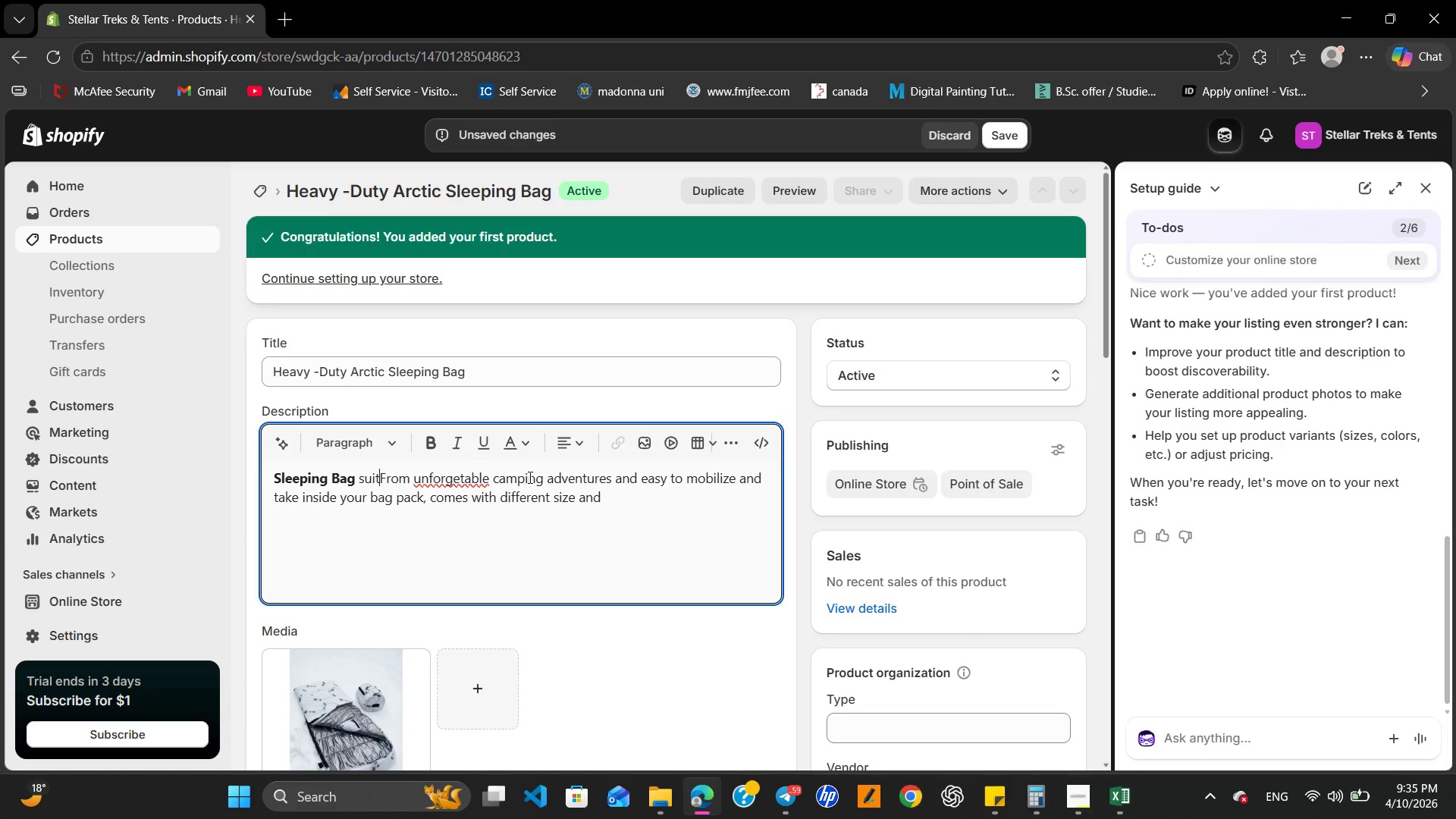 
key(Backspace)
 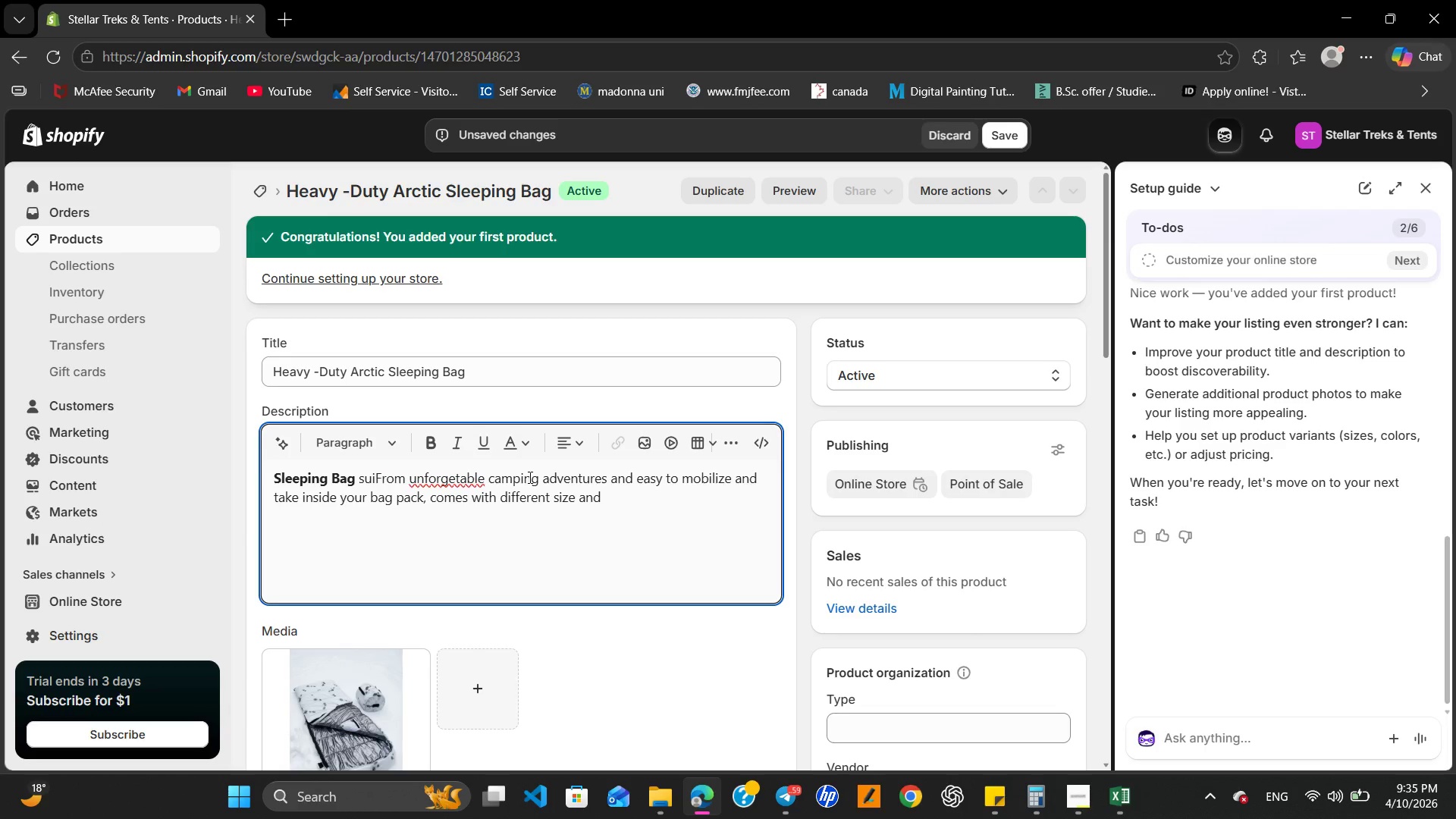 
key(Backspace)
 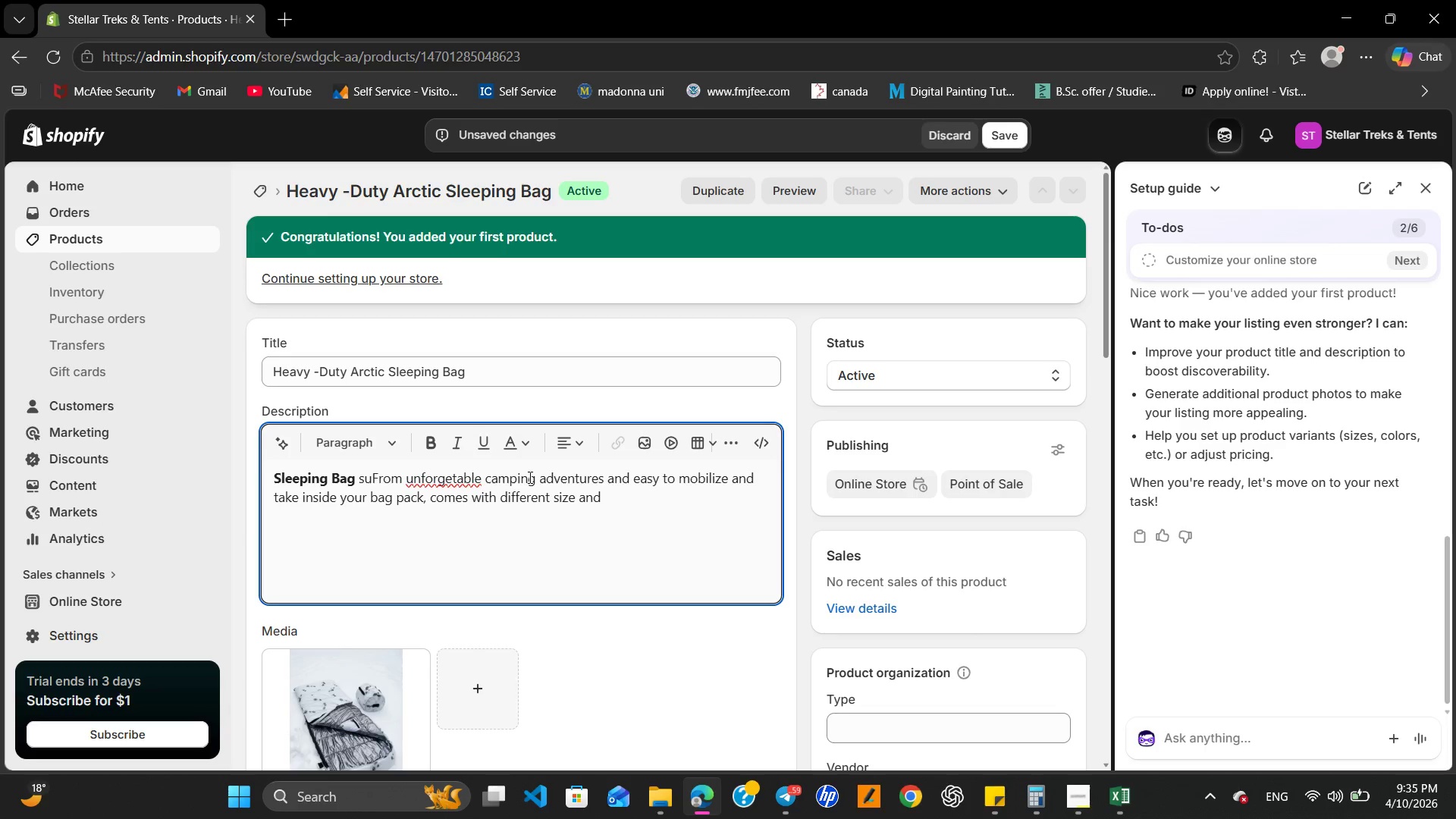 
key(Backspace)
 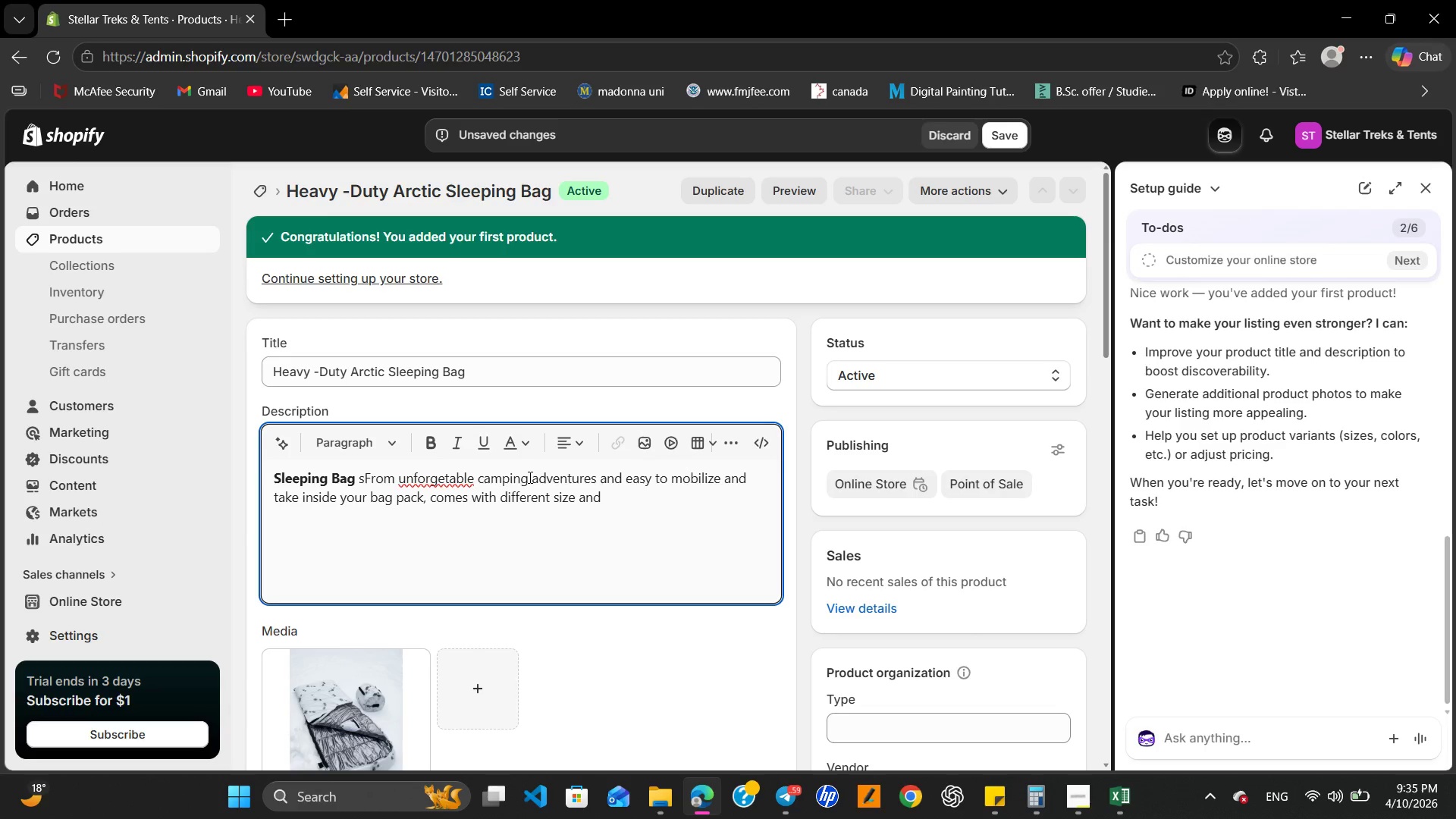 
key(Backspace)
 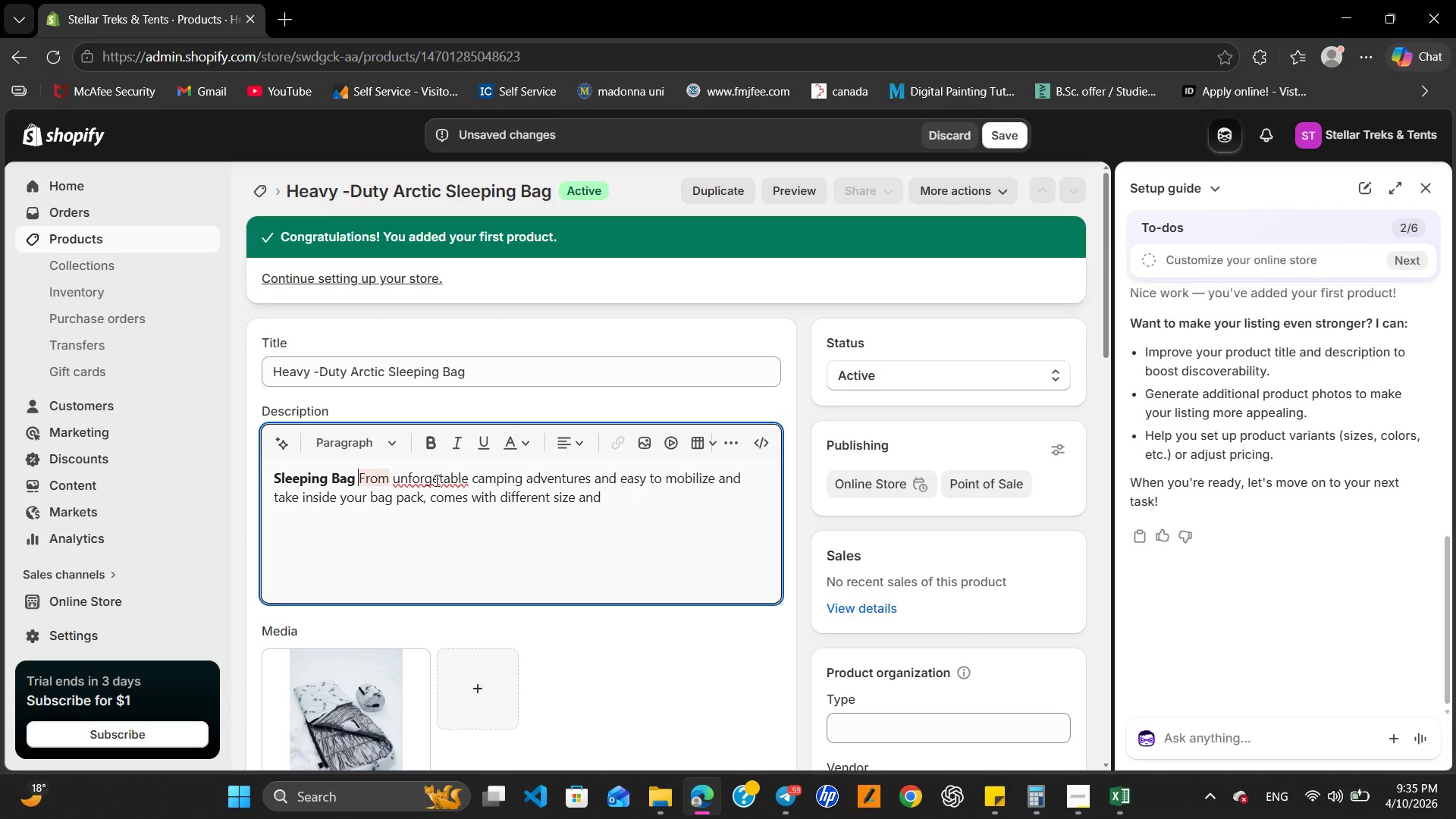 
left_click([437, 480])
 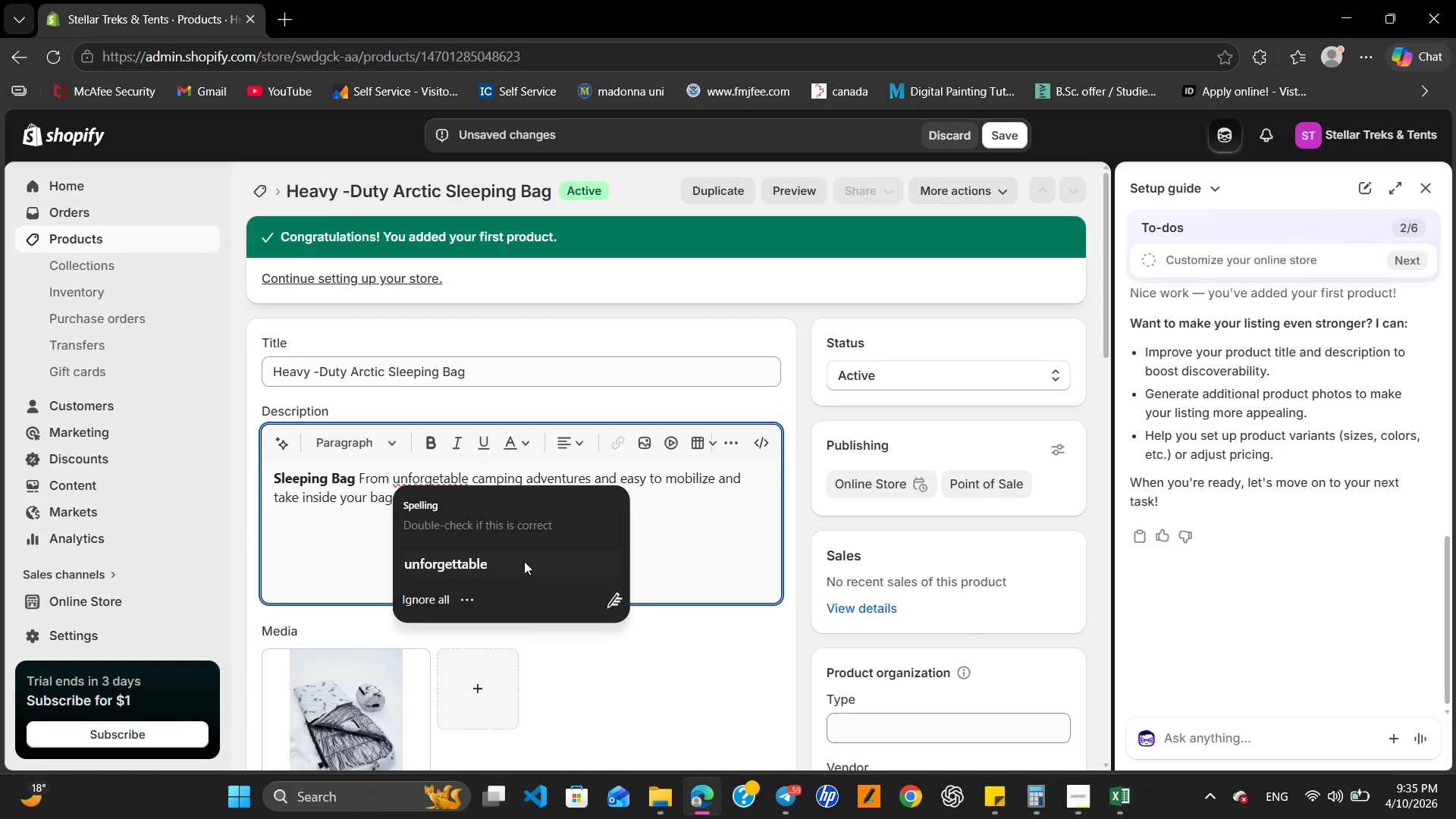 
left_click([522, 567])
 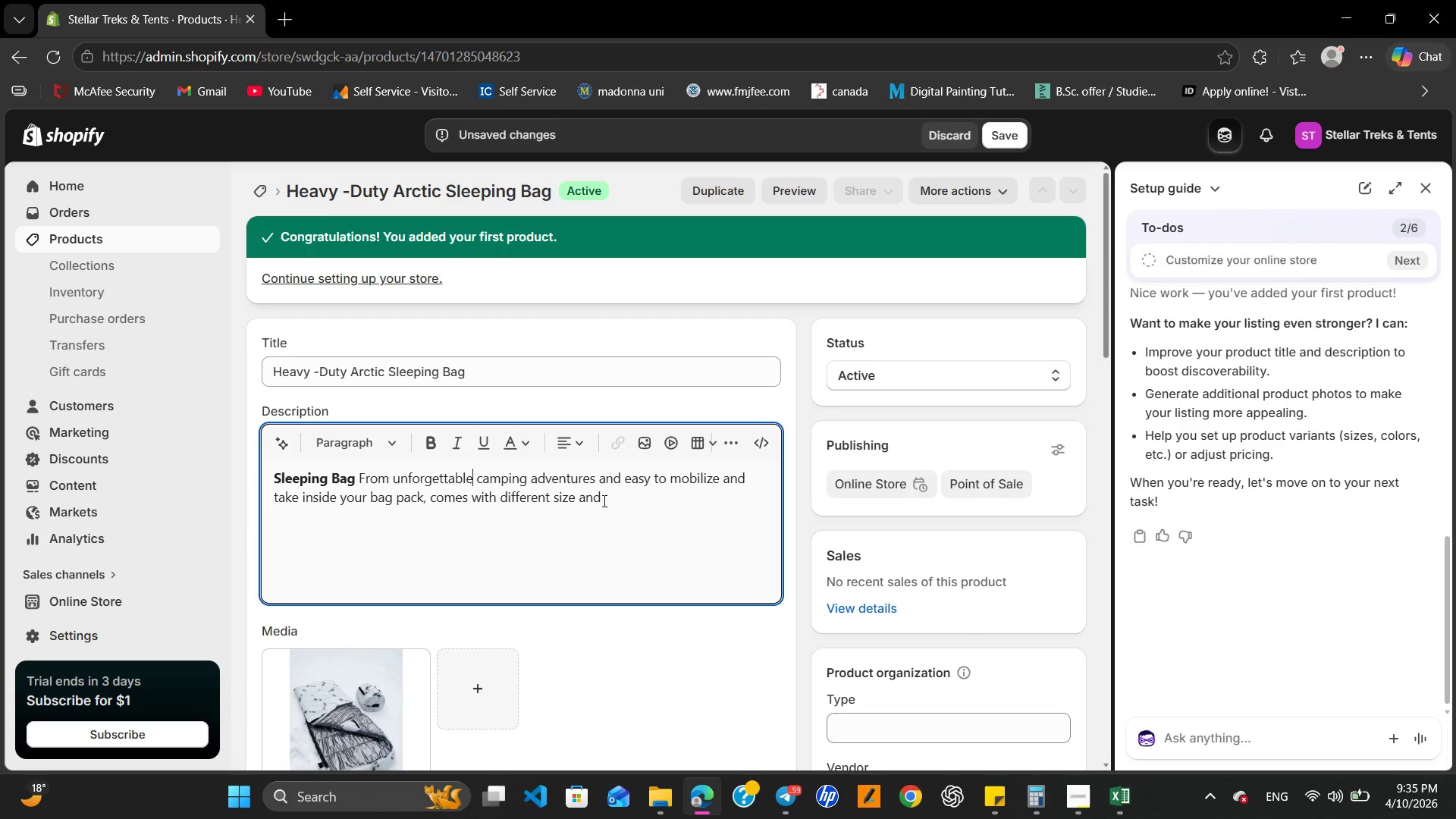 
left_click([606, 500])
 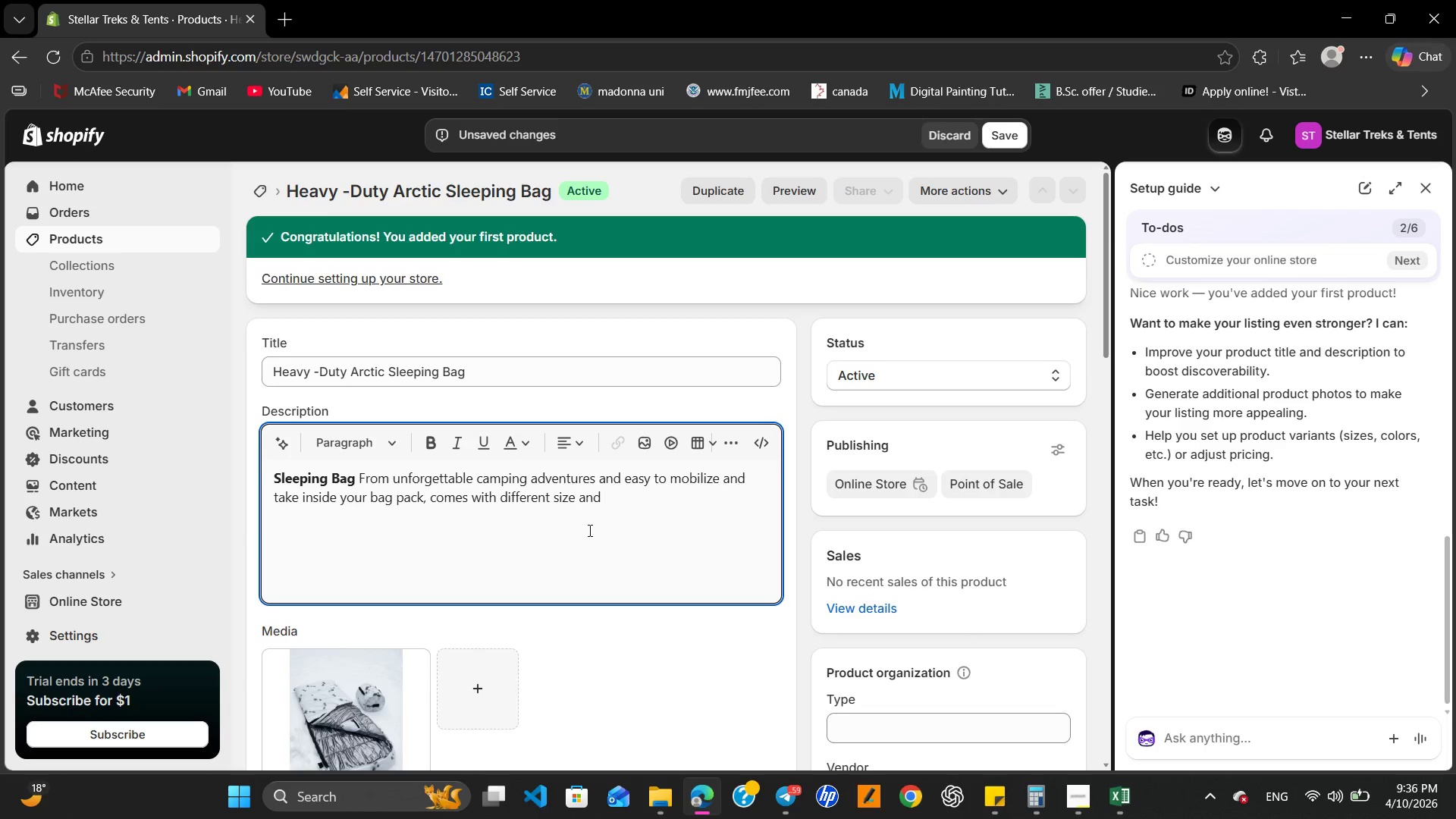 
type(color availabe on out)
key(Backspace)
type(r shop.)
 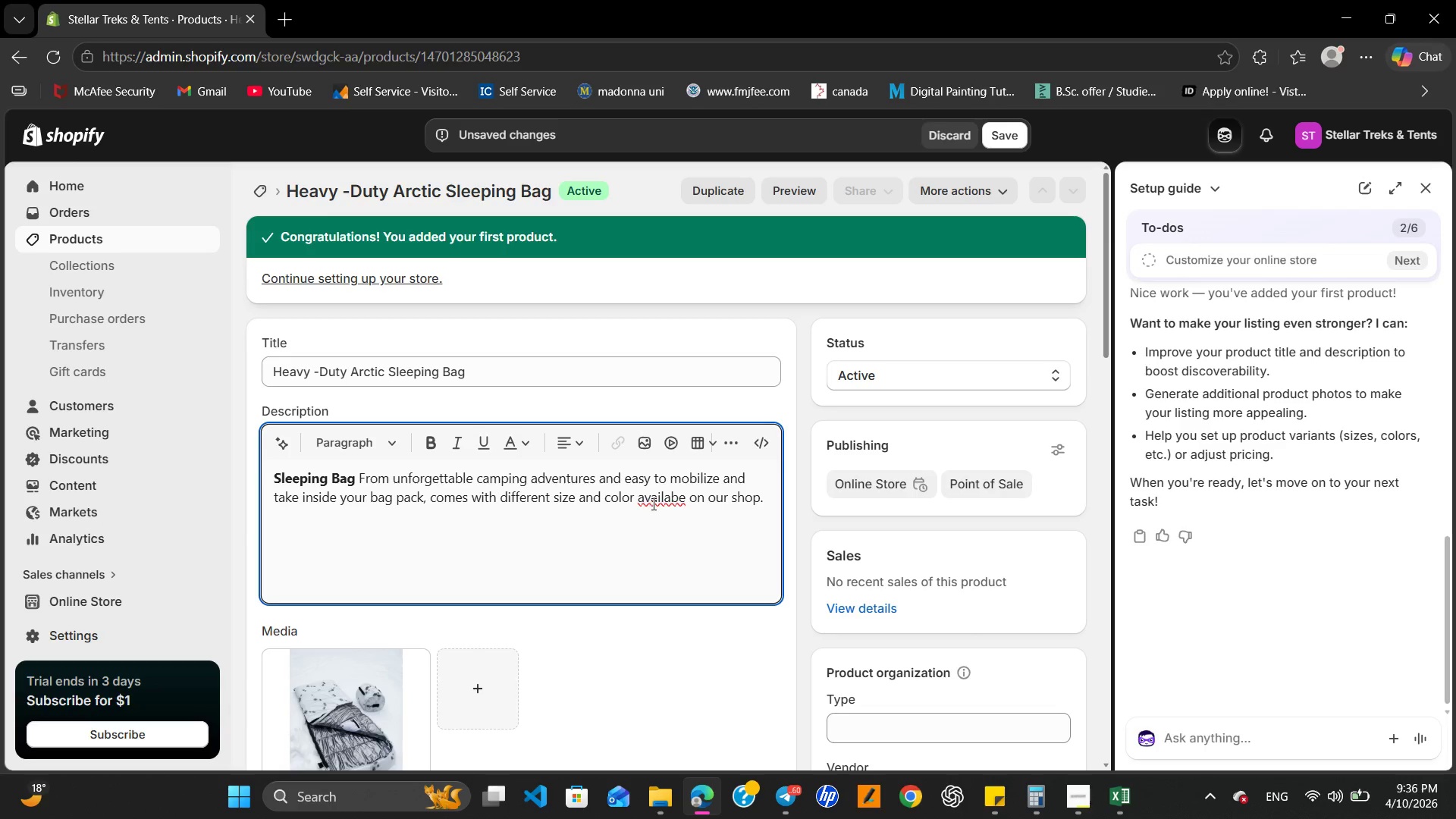 
left_click([661, 503])
 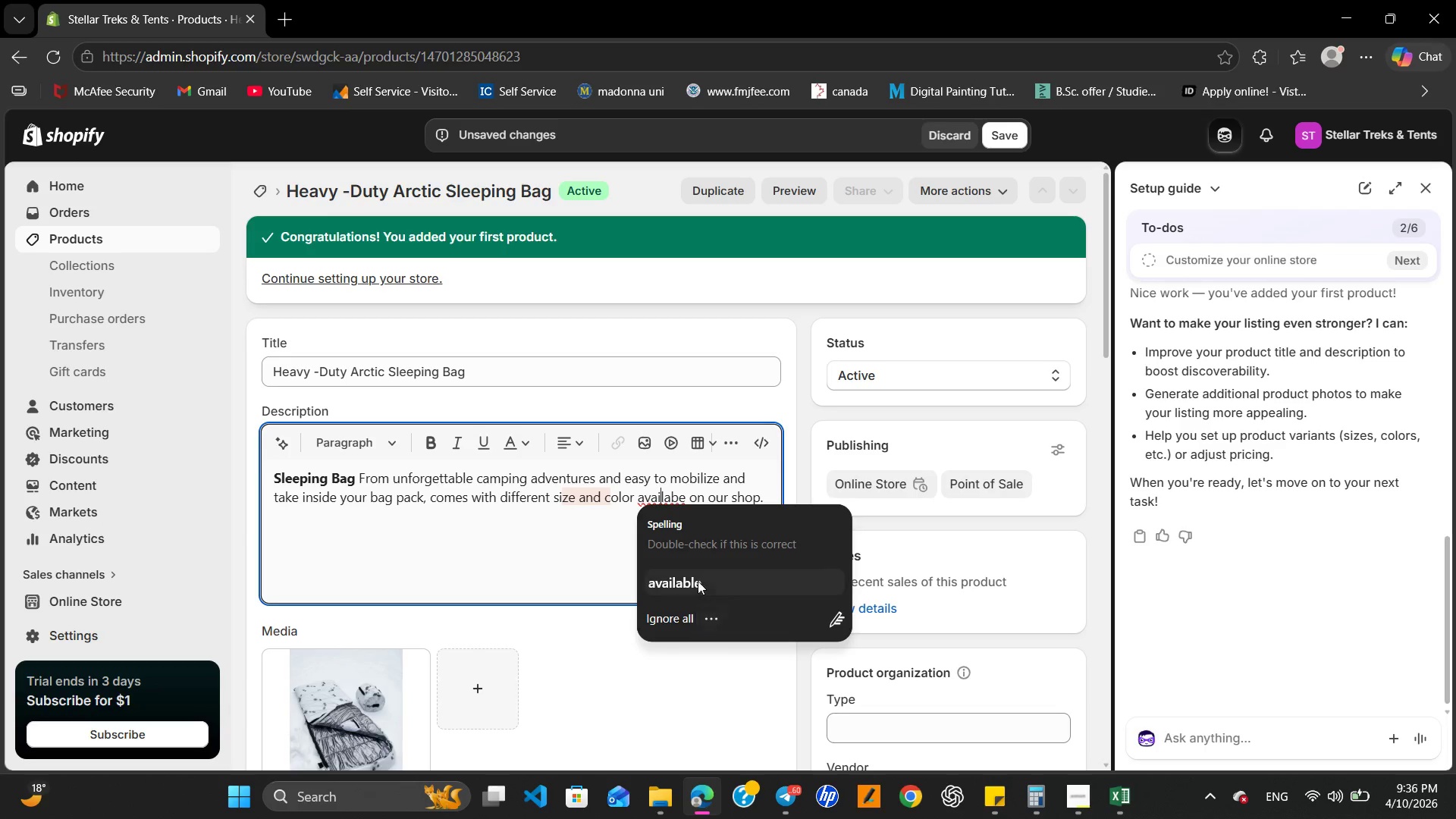 
left_click([698, 576])
 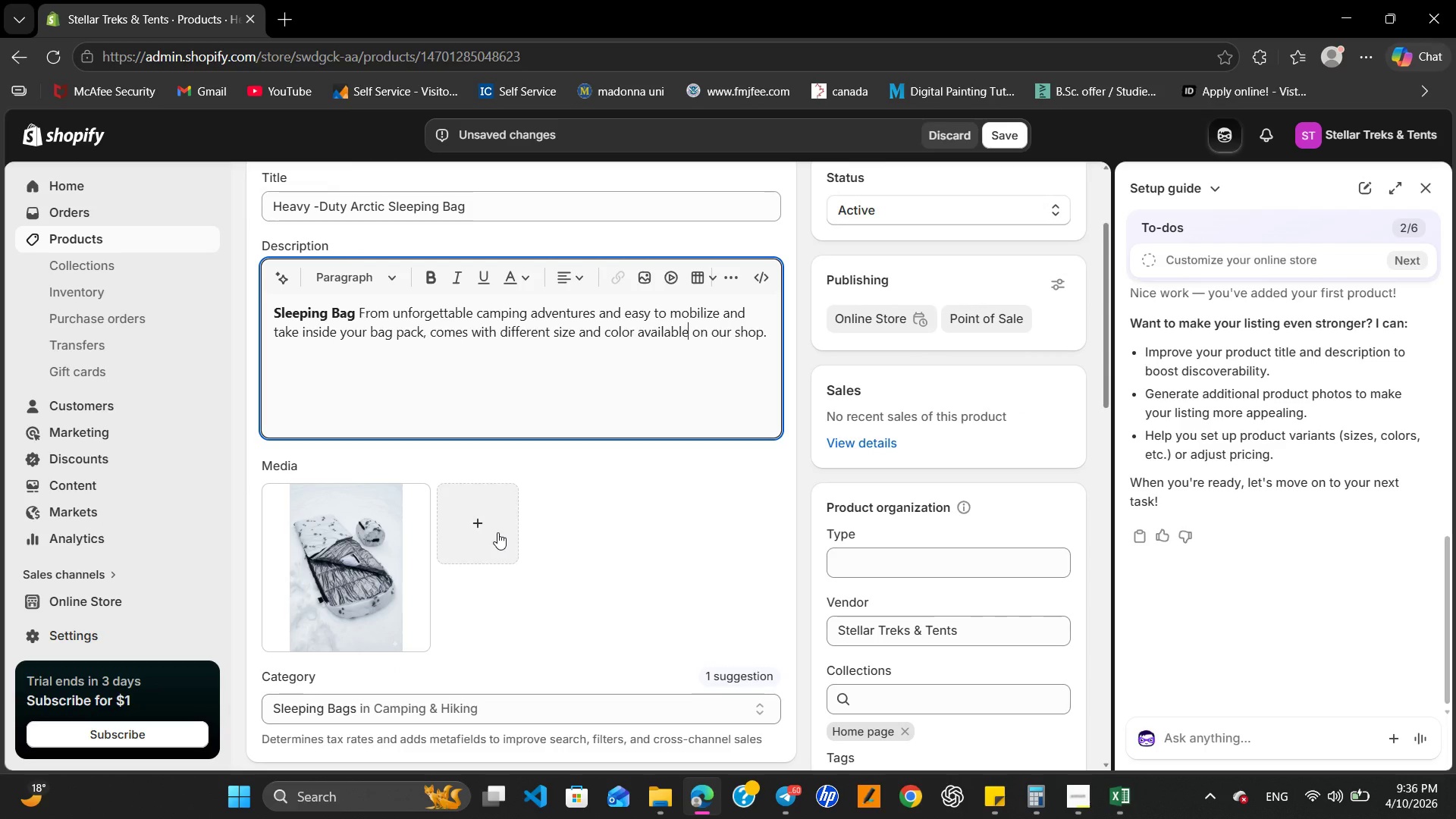 
scroll: coordinate [497, 532], scroll_direction: down, amount: 8.0
 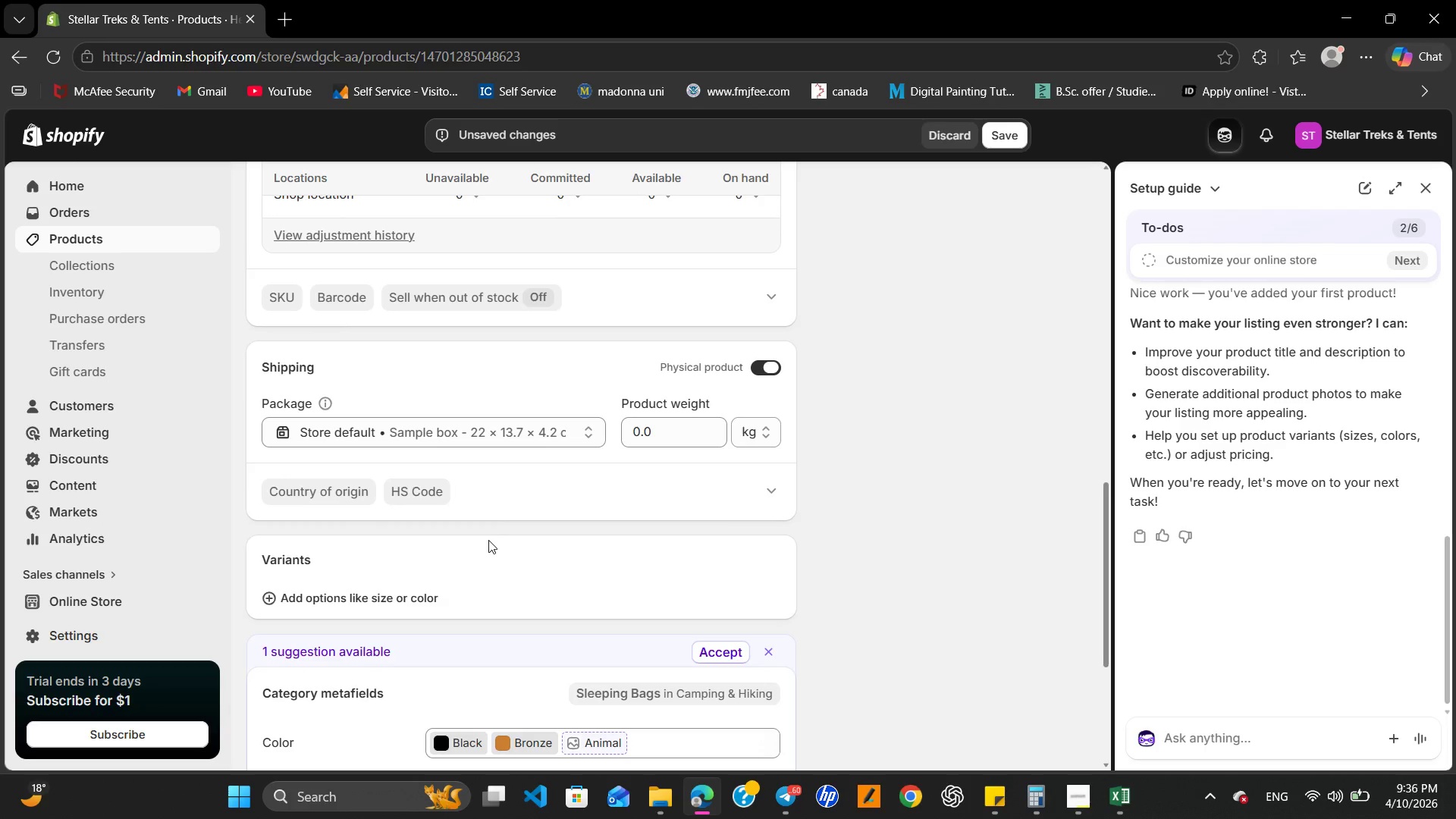 
left_click([443, 588])
 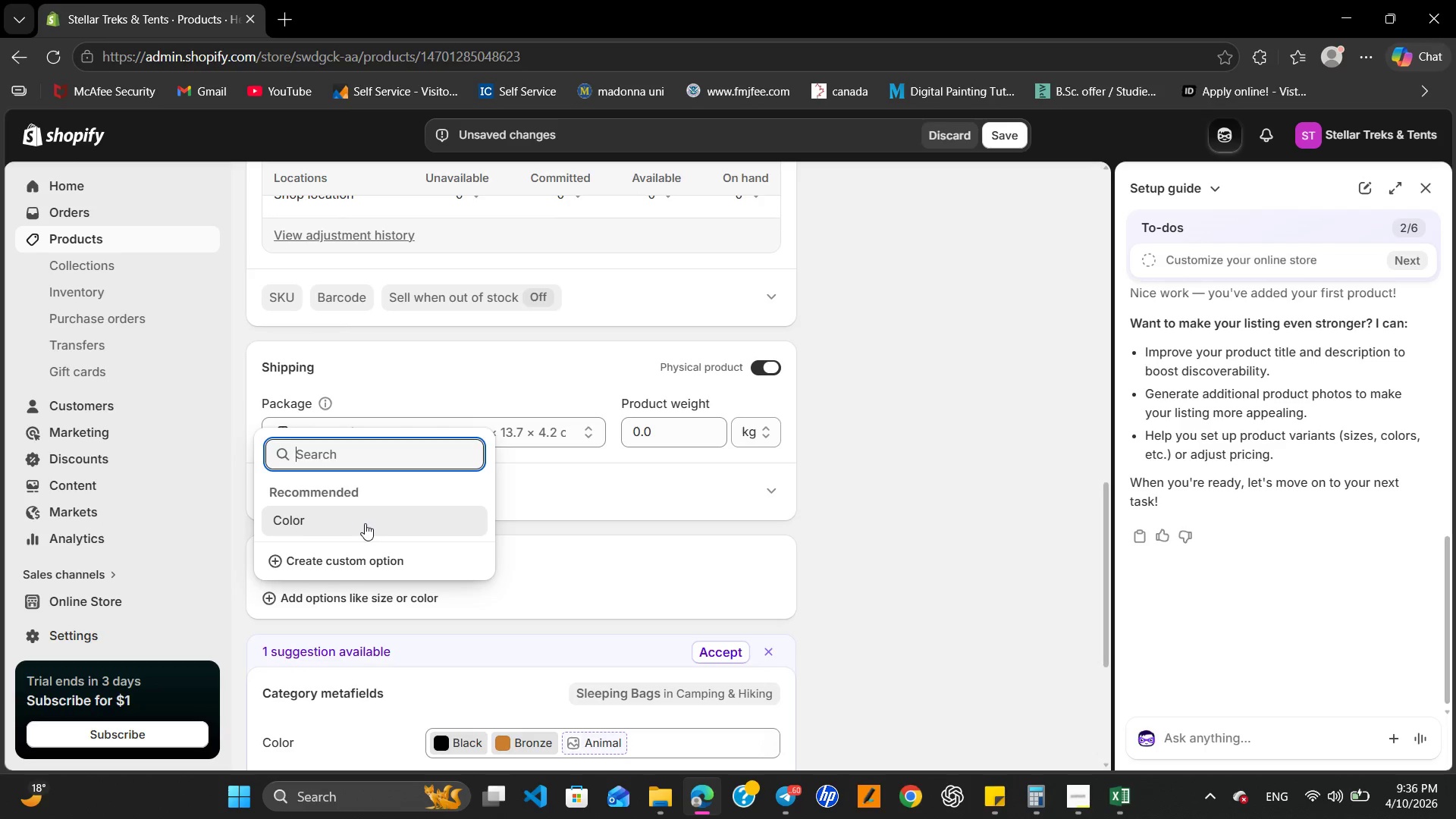 
left_click([365, 523])
 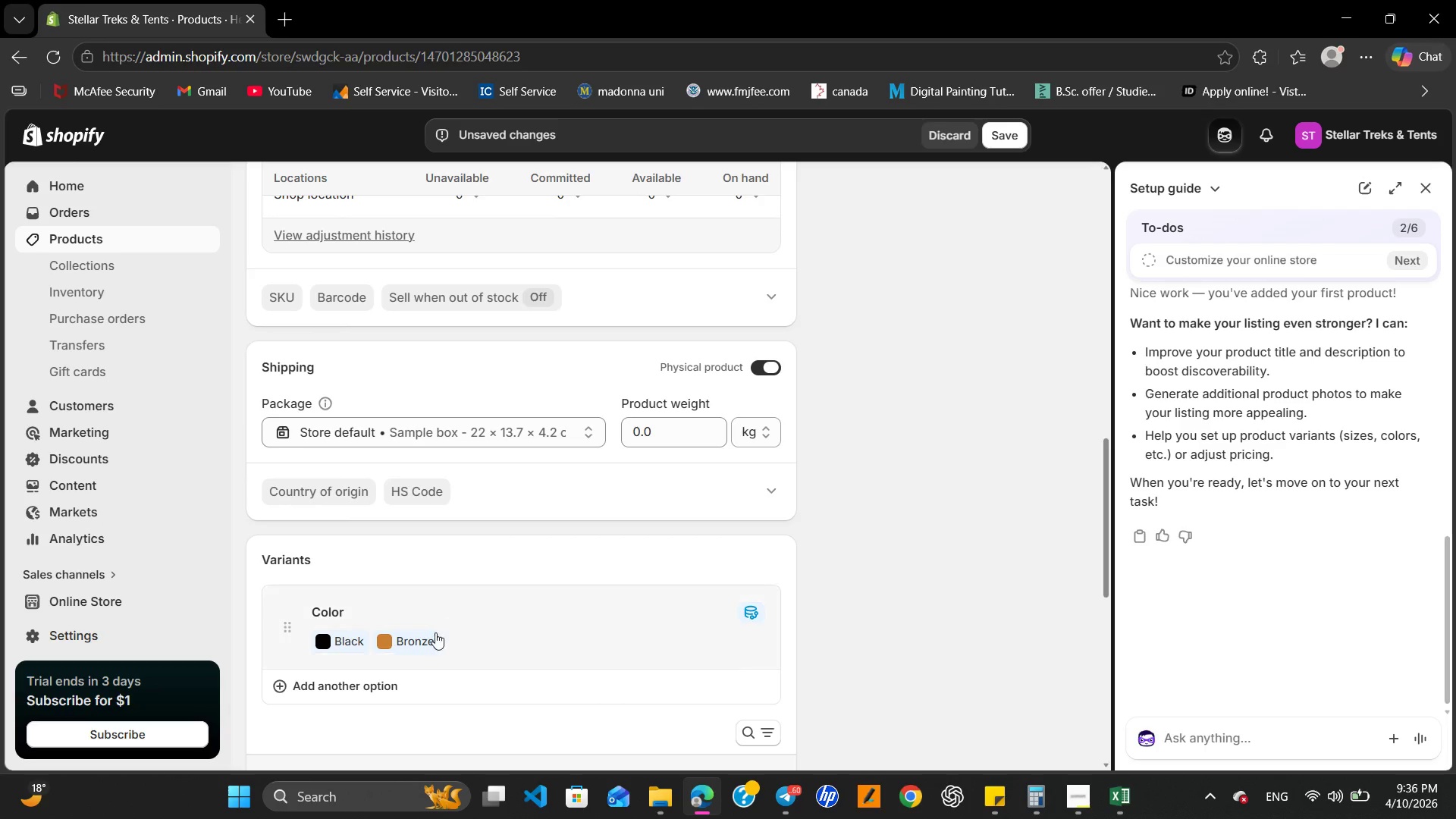 
scroll: coordinate [468, 601], scroll_direction: down, amount: 1.0
 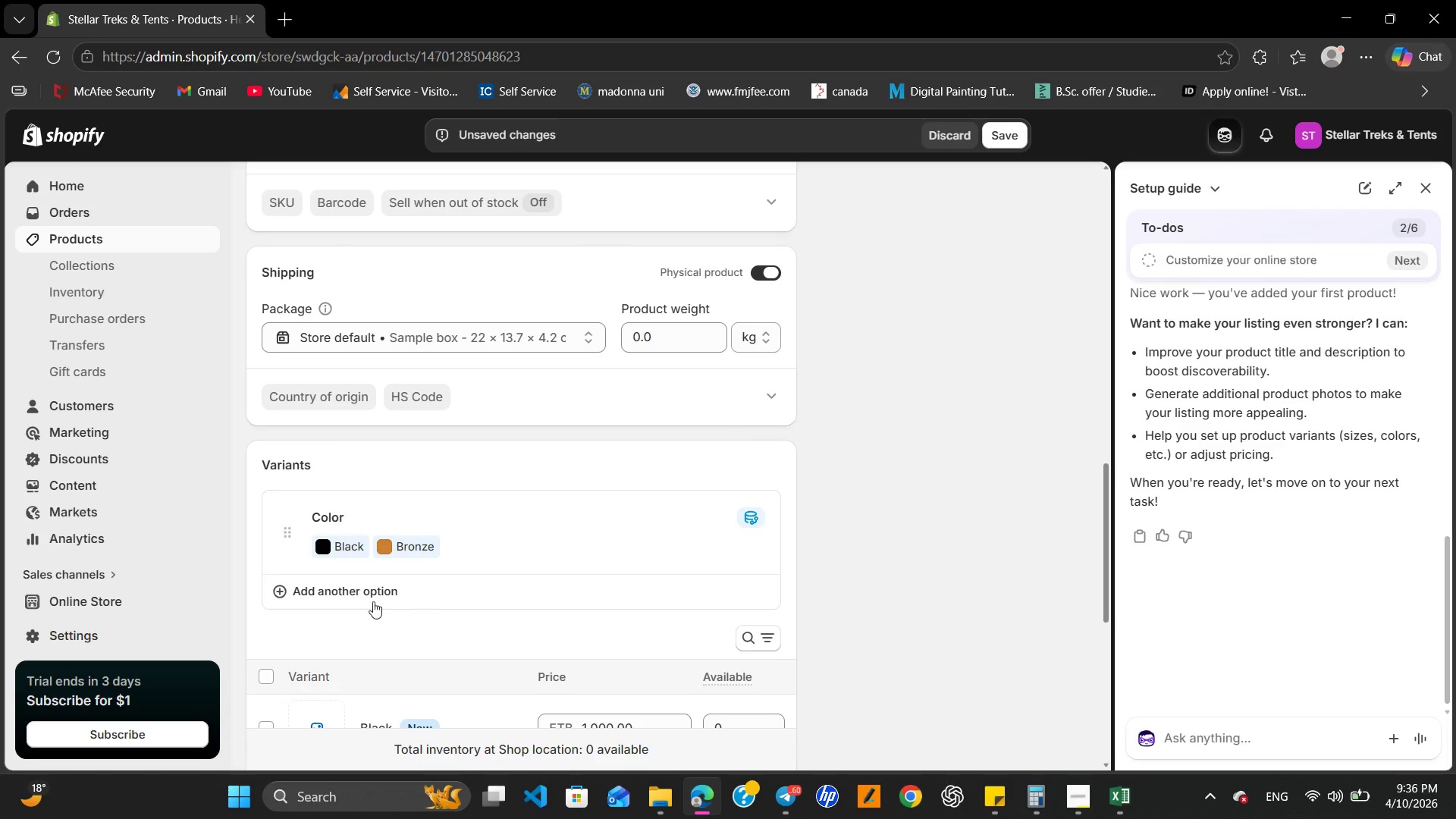 
left_click([373, 595])
 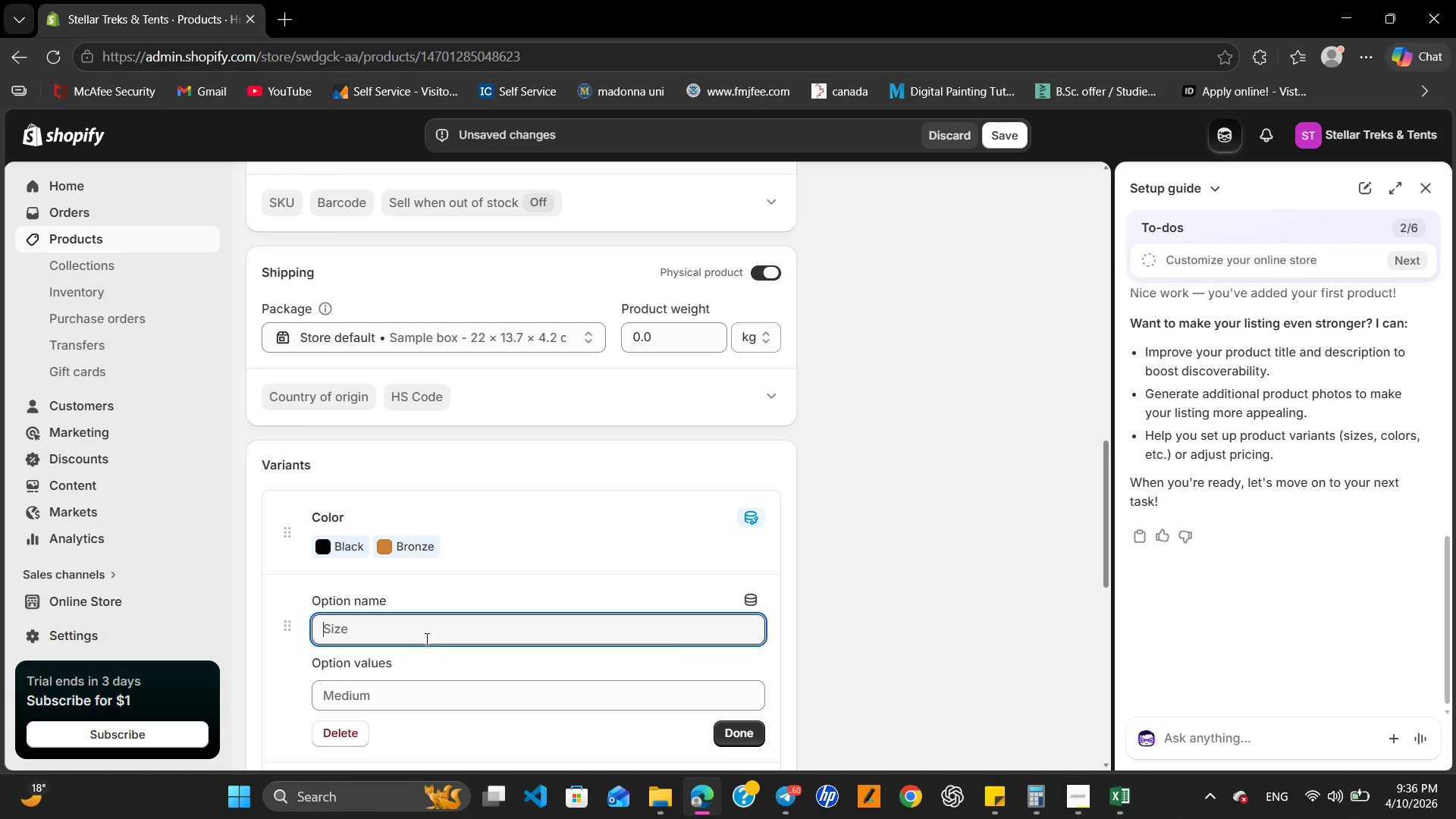 
wait(9.81)
 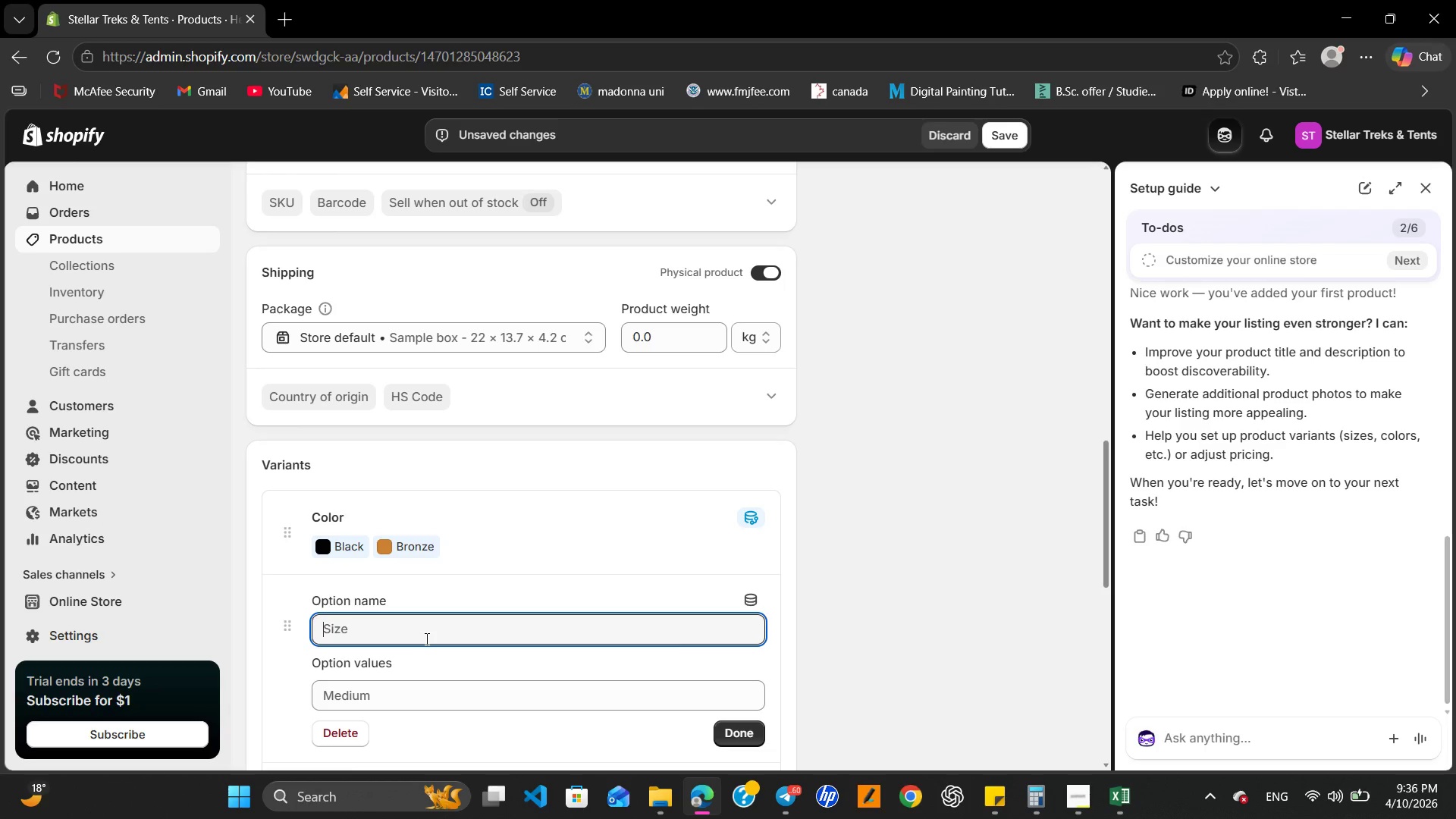 
hold_key(key=ShiftRight, duration=0.75)
 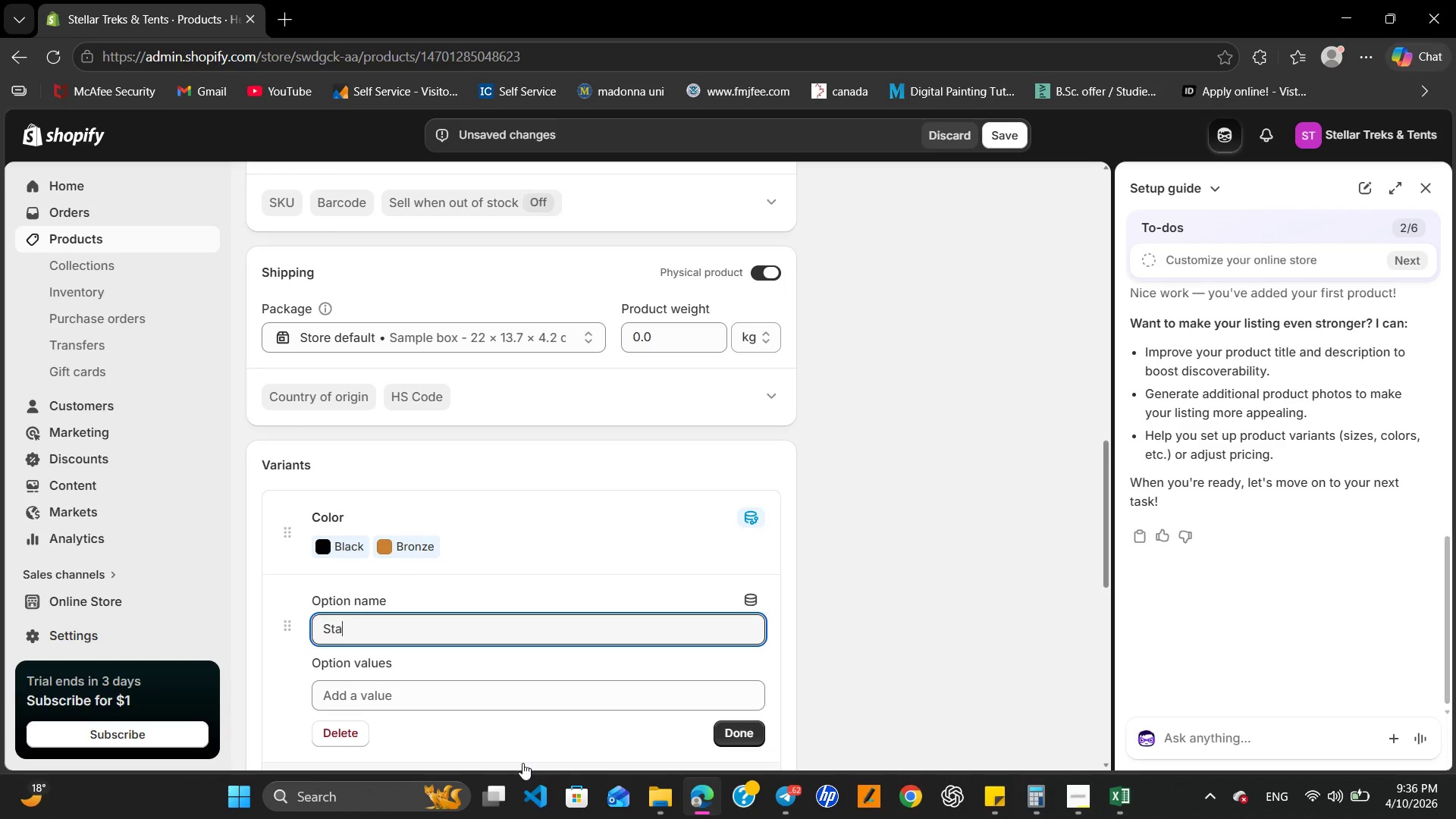 
type(standard )
 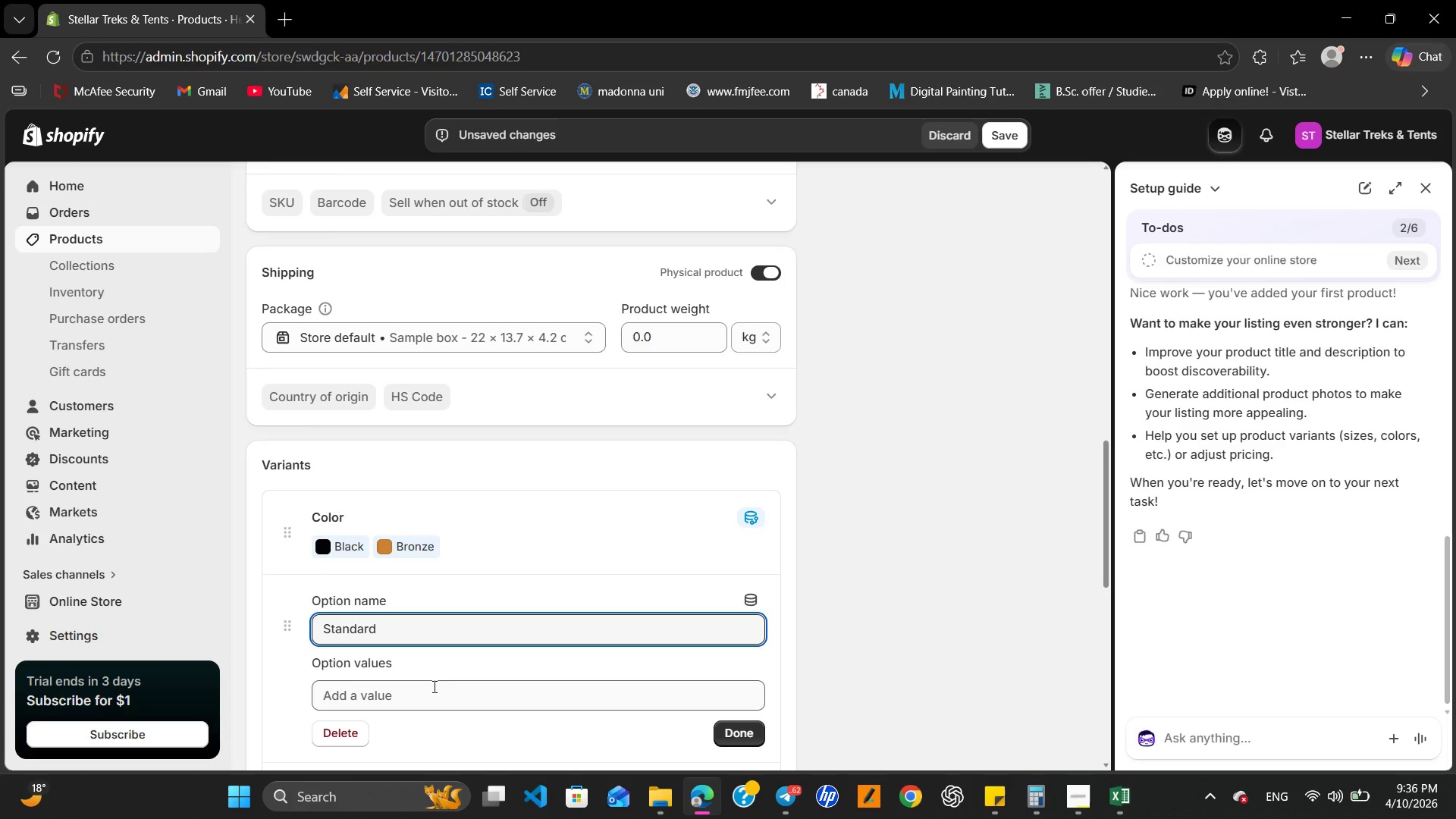 
left_click([435, 690])
 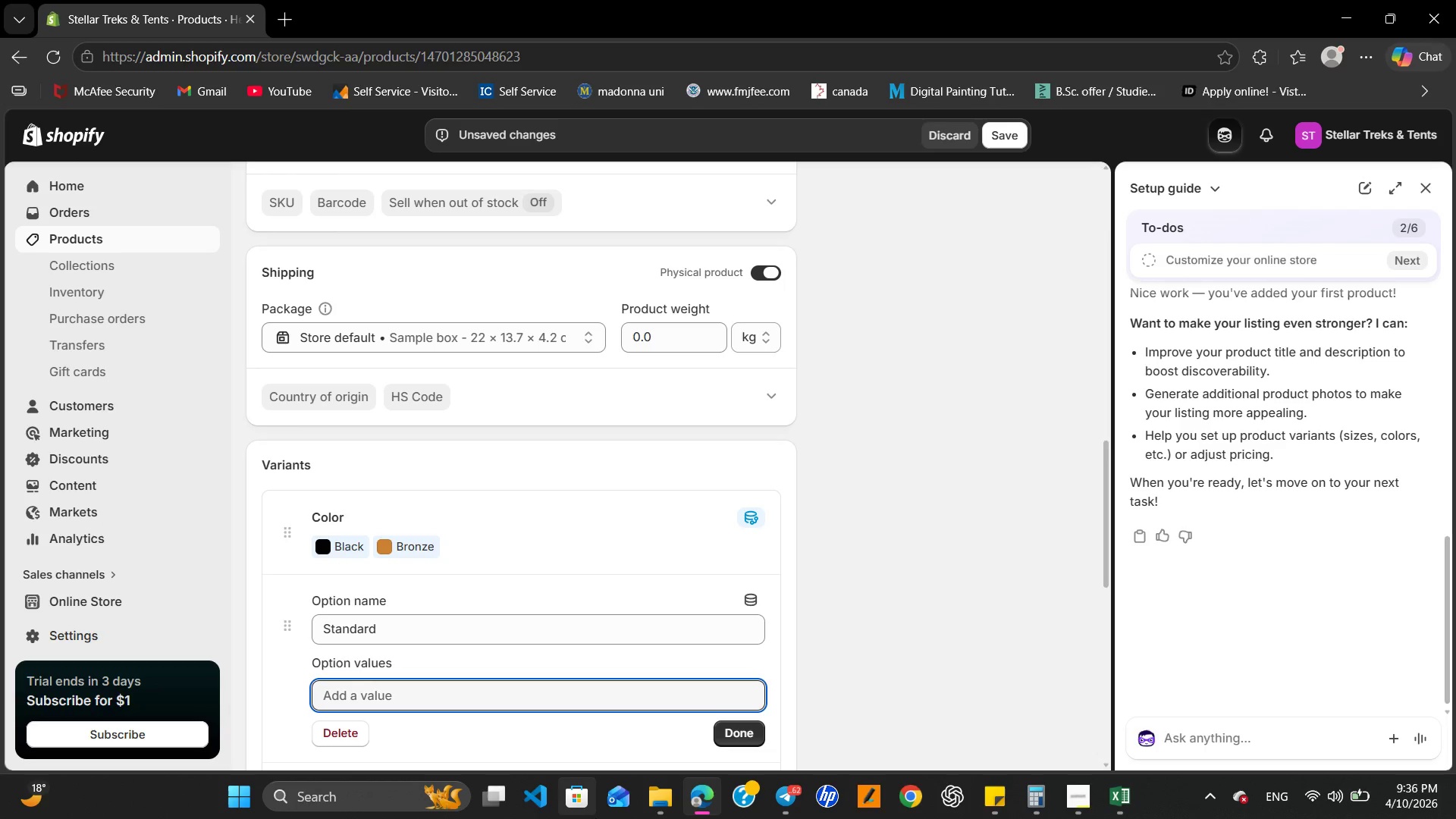 
type(longs=)
key(Backspace)
key(Backspace)
 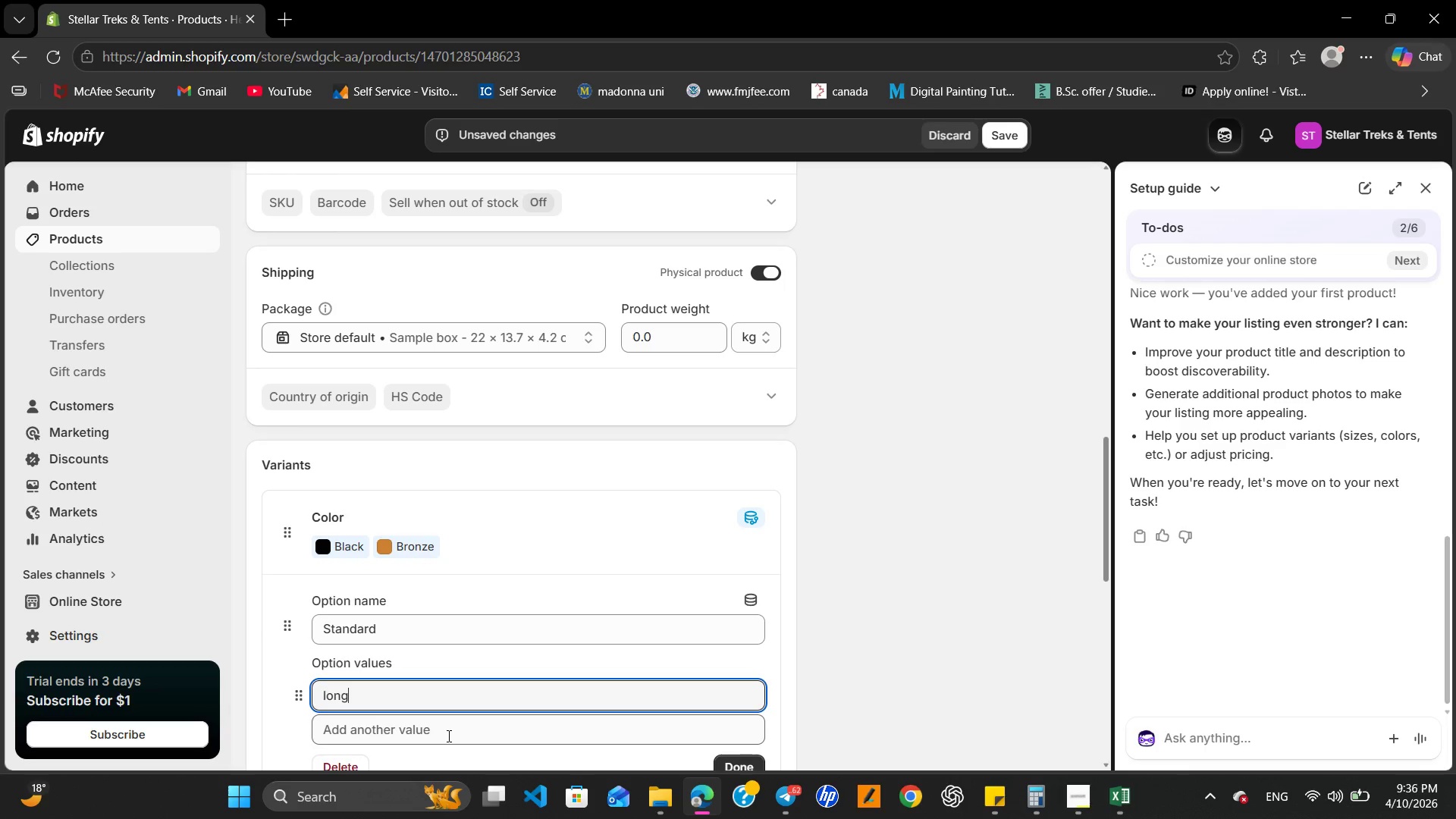 
left_click([444, 734])
 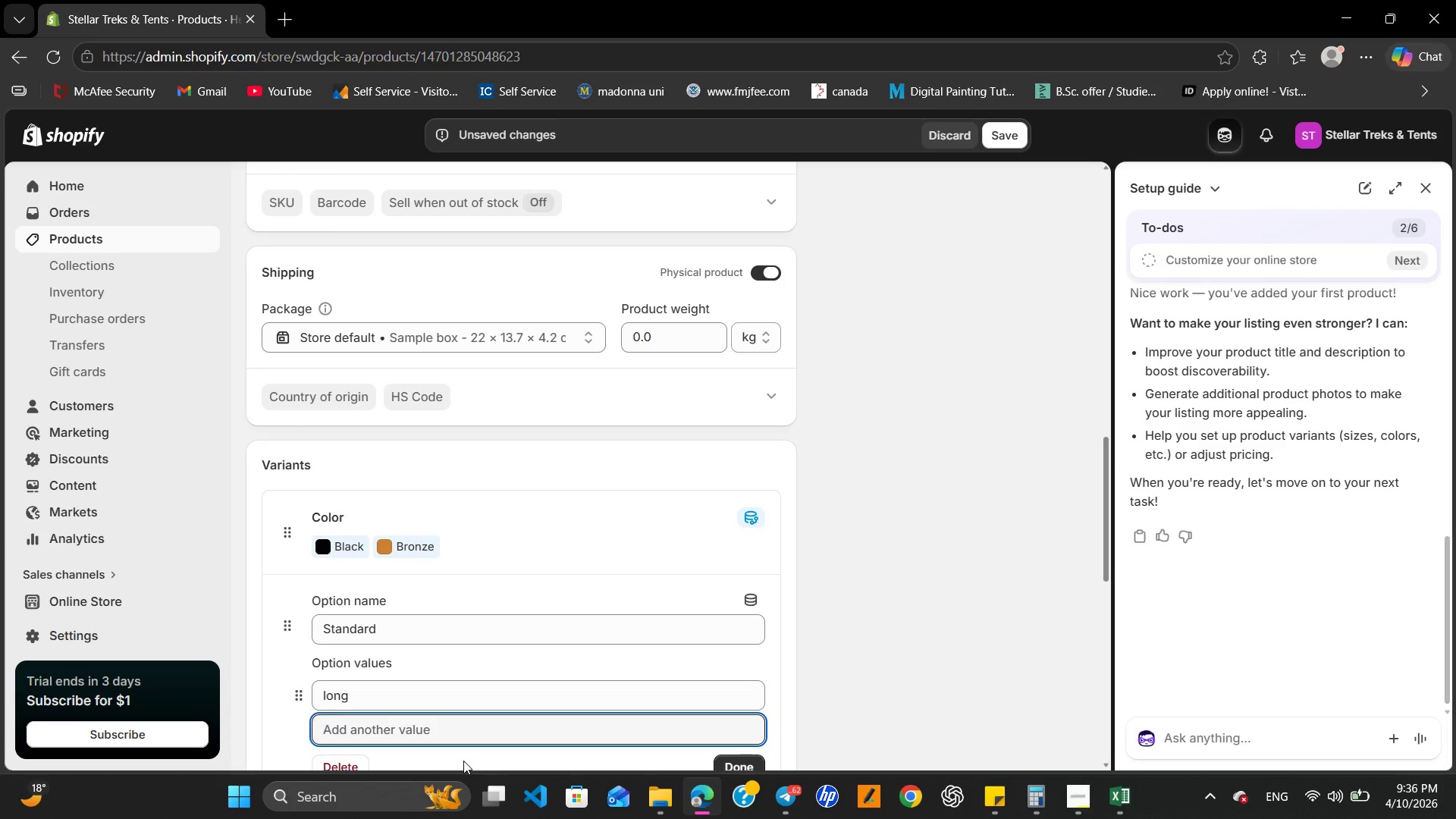 
type(kids size)
key(Backspace)
key(Backspace)
key(Backspace)
key(Backspace)
type(size )
 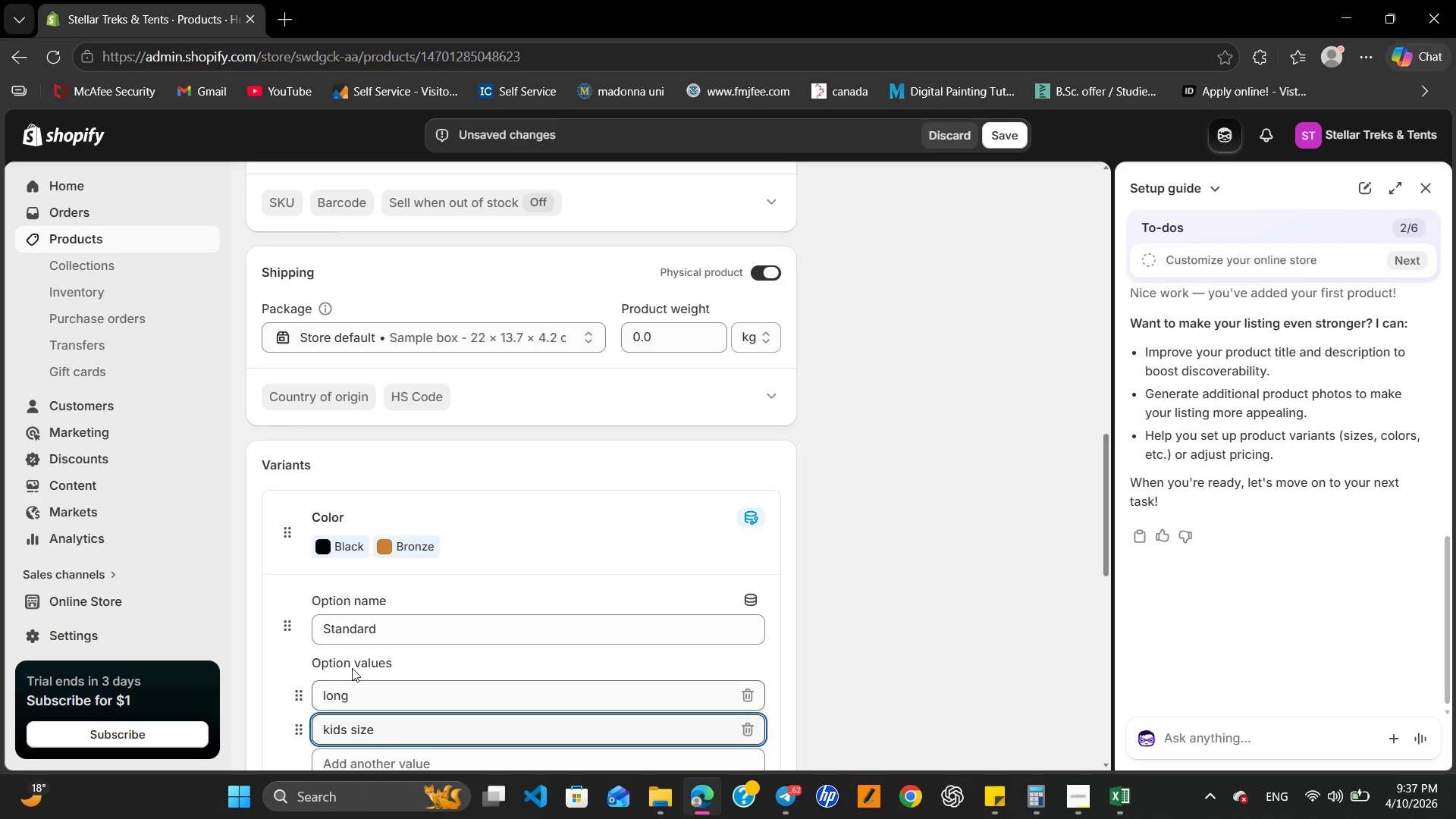 
scroll: coordinate [337, 618], scroll_direction: down, amount: 2.0
 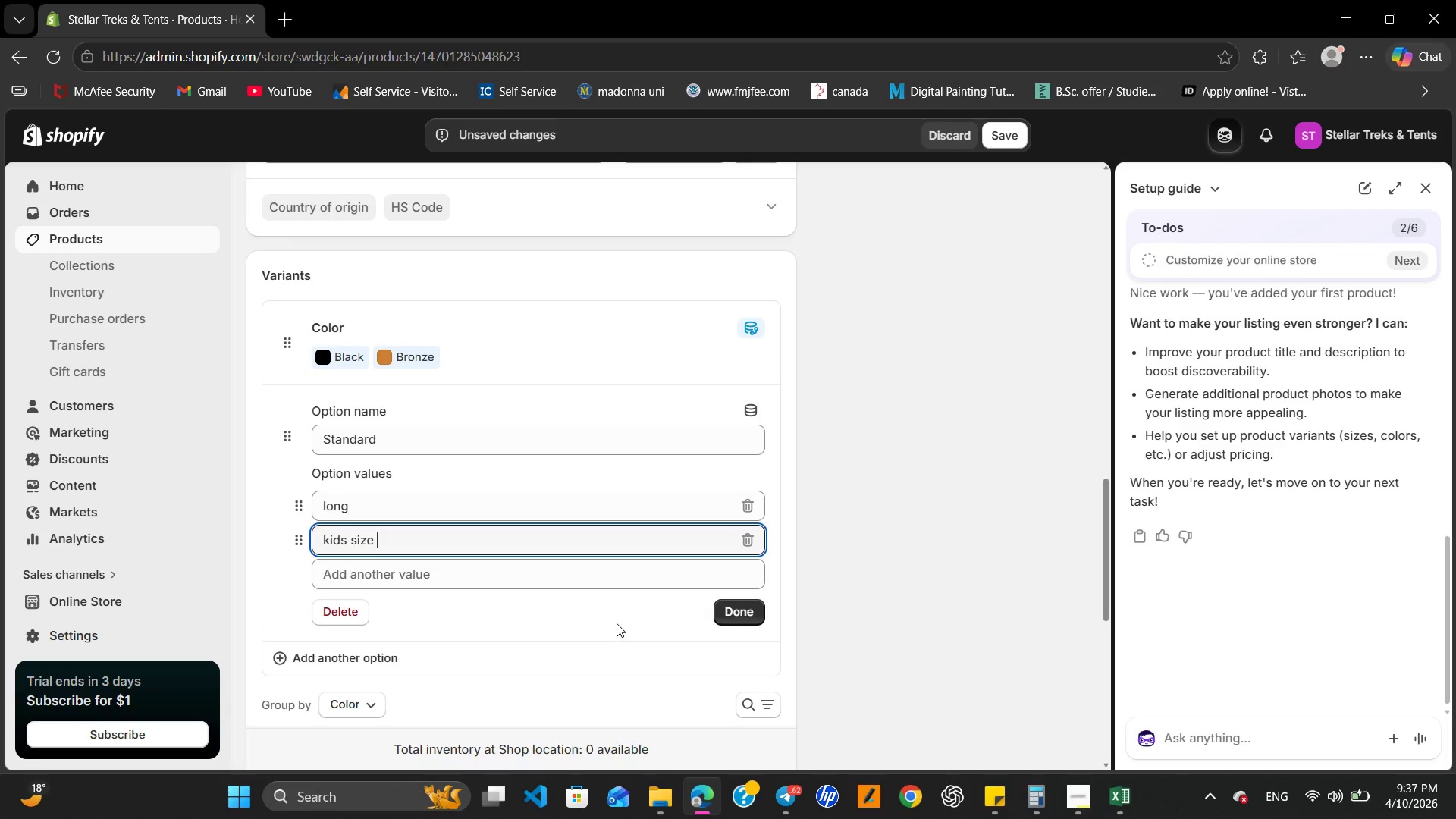 
left_click([726, 613])
 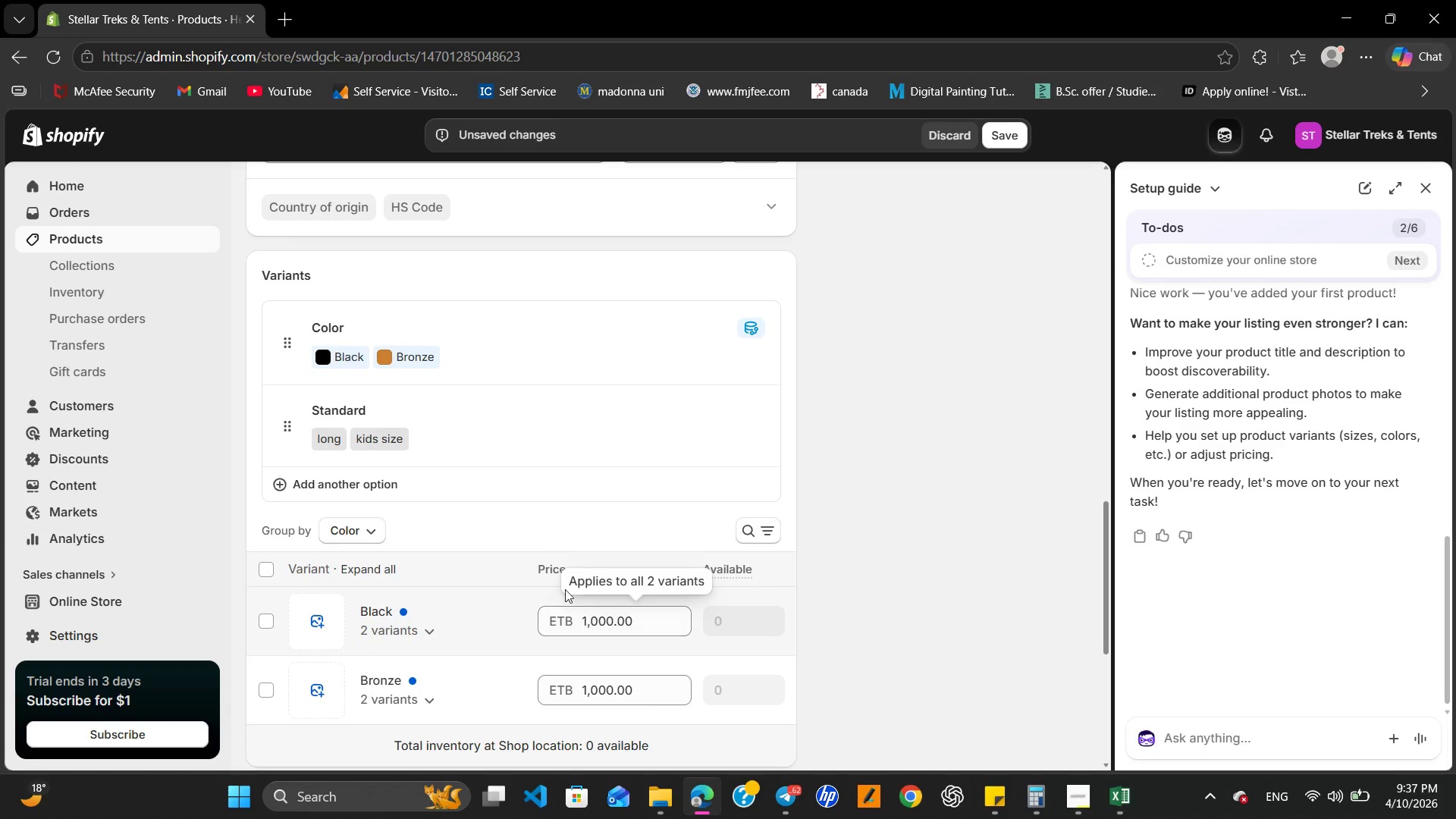 
scroll: coordinate [529, 526], scroll_direction: down, amount: 4.0
 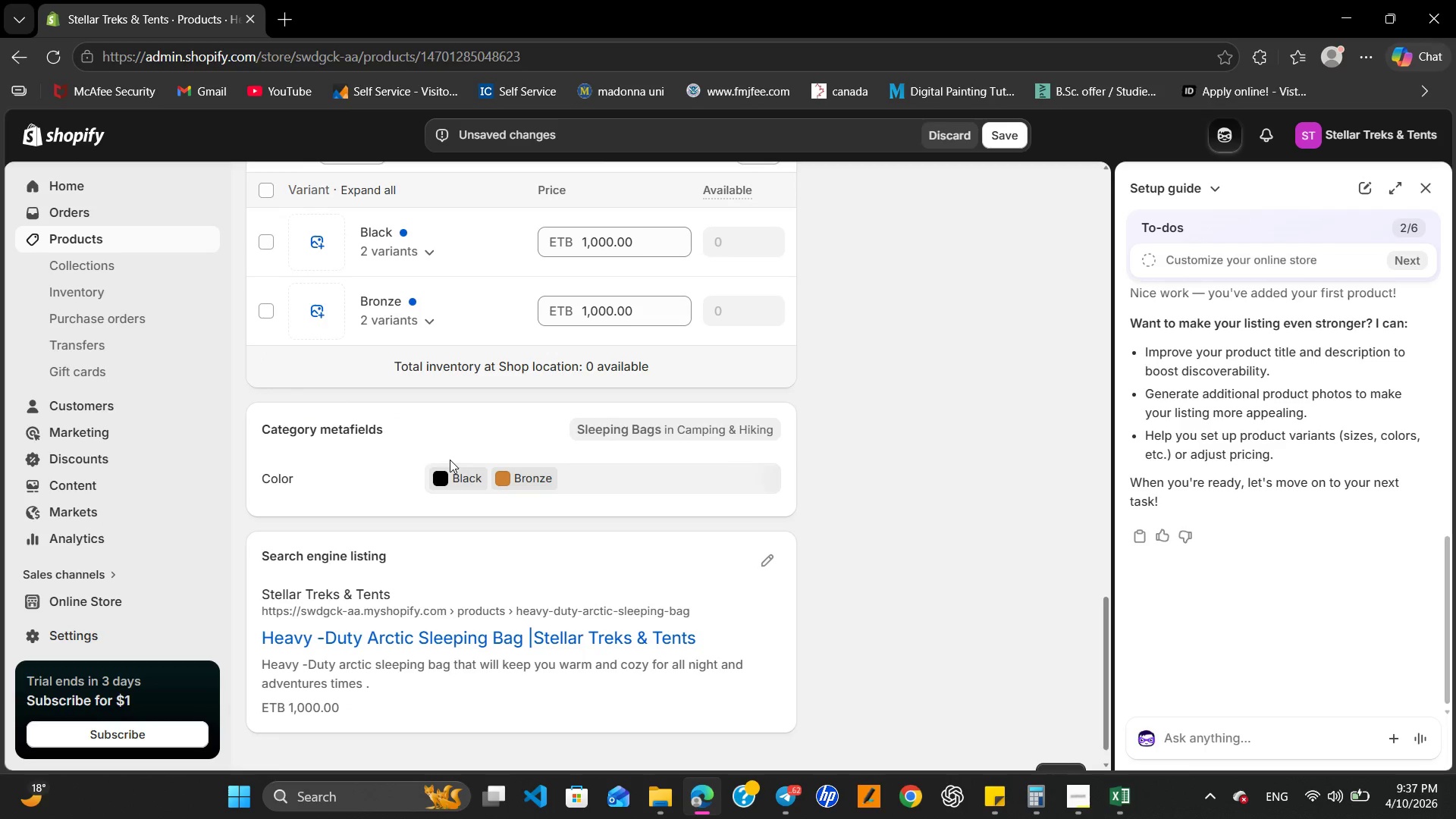 
scroll: coordinate [450, 460], scroll_direction: up, amount: 2.0
 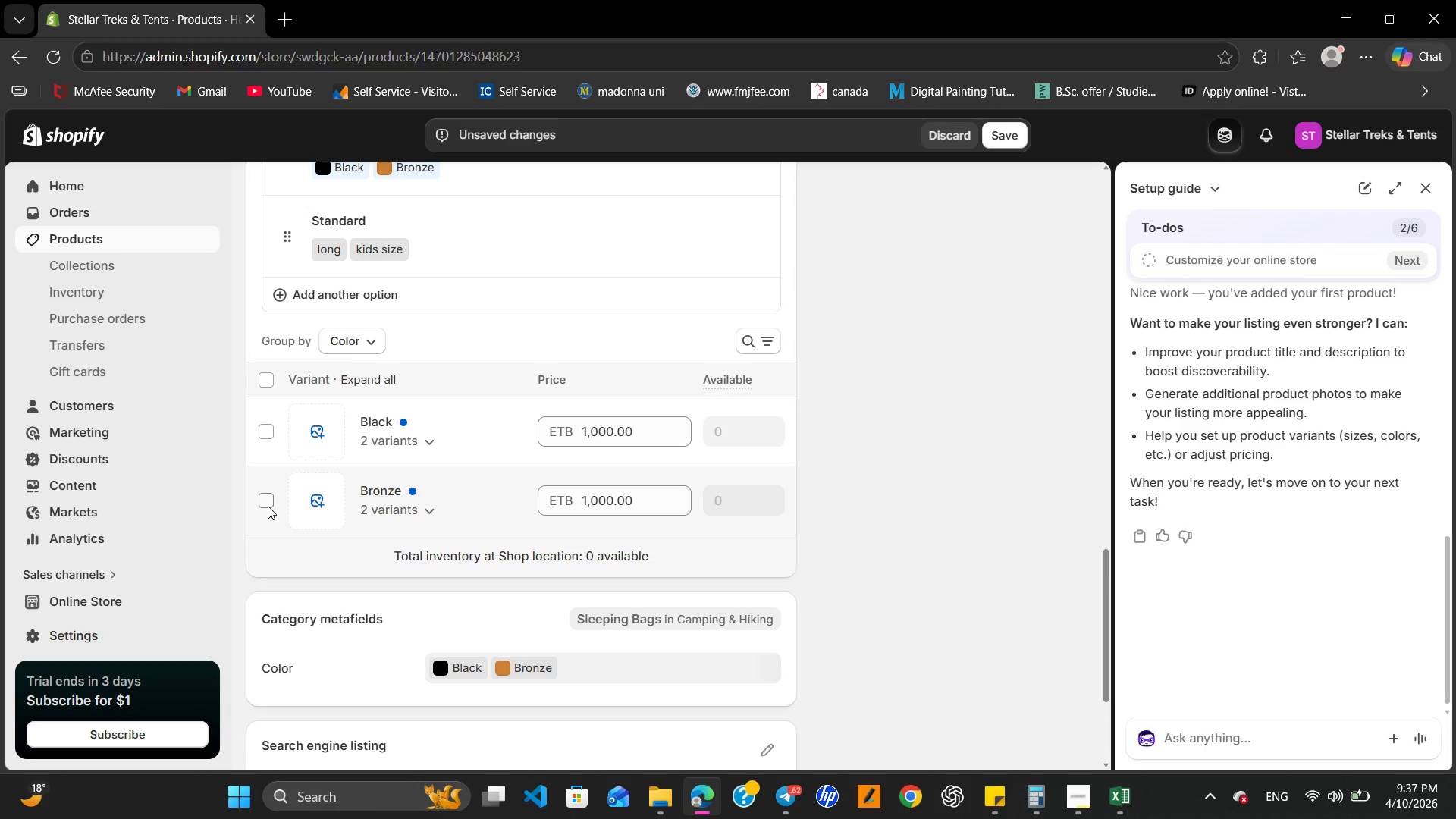 
scroll: coordinate [599, 490], scroll_direction: down, amount: 8.0
 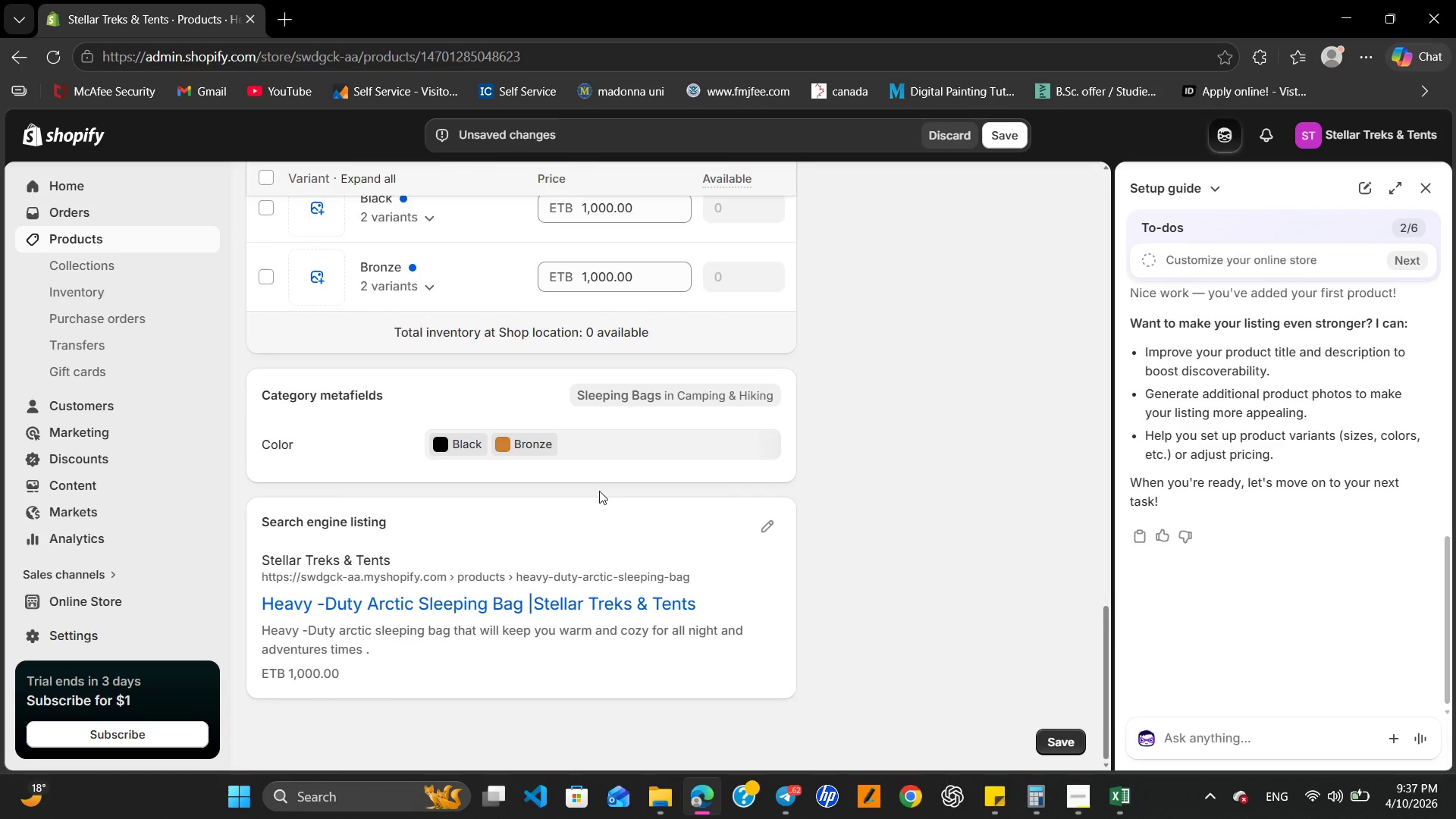 
scroll: coordinate [599, 491], scroll_direction: up, amount: 11.0
 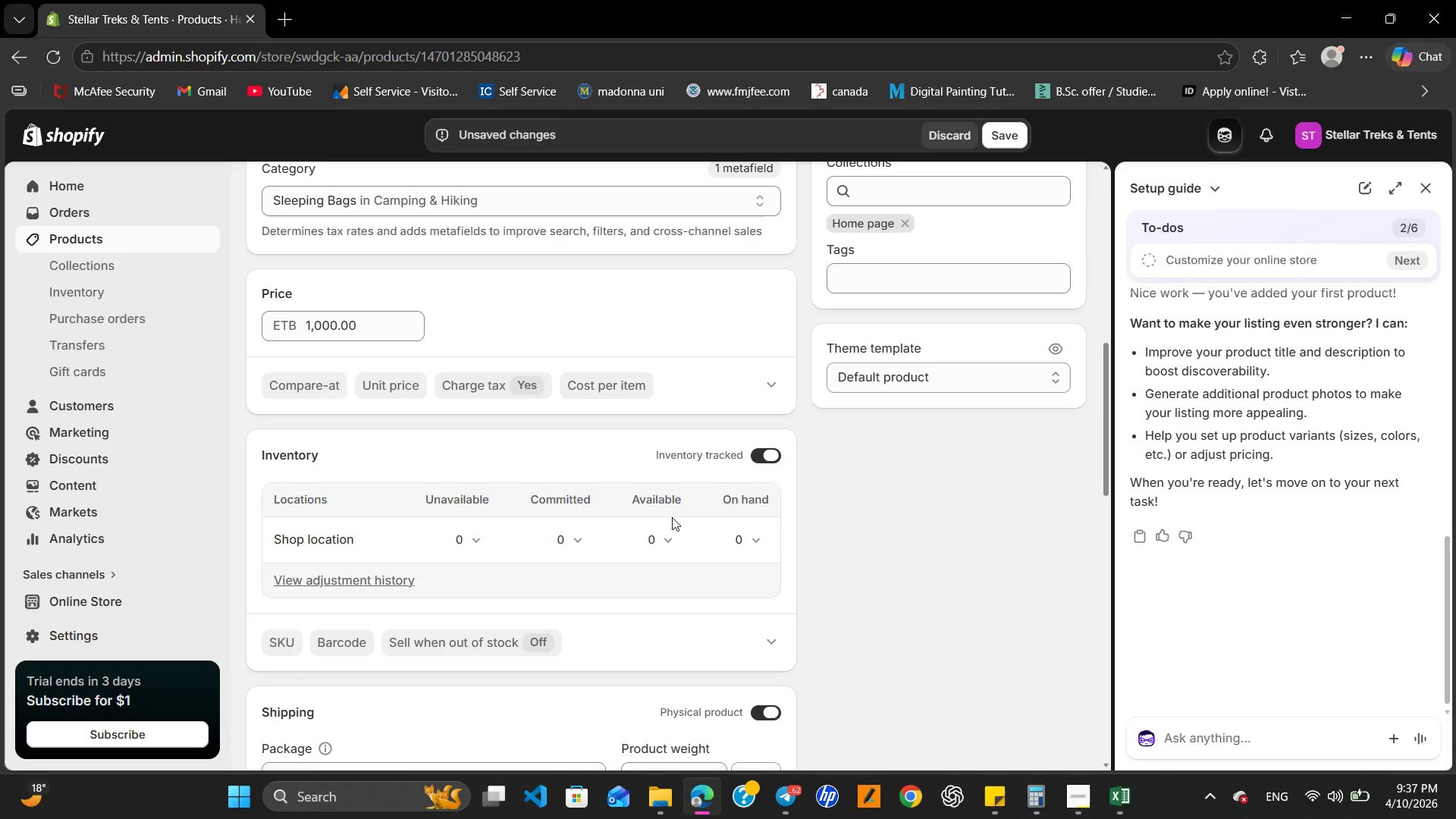 
wait(5.47)
 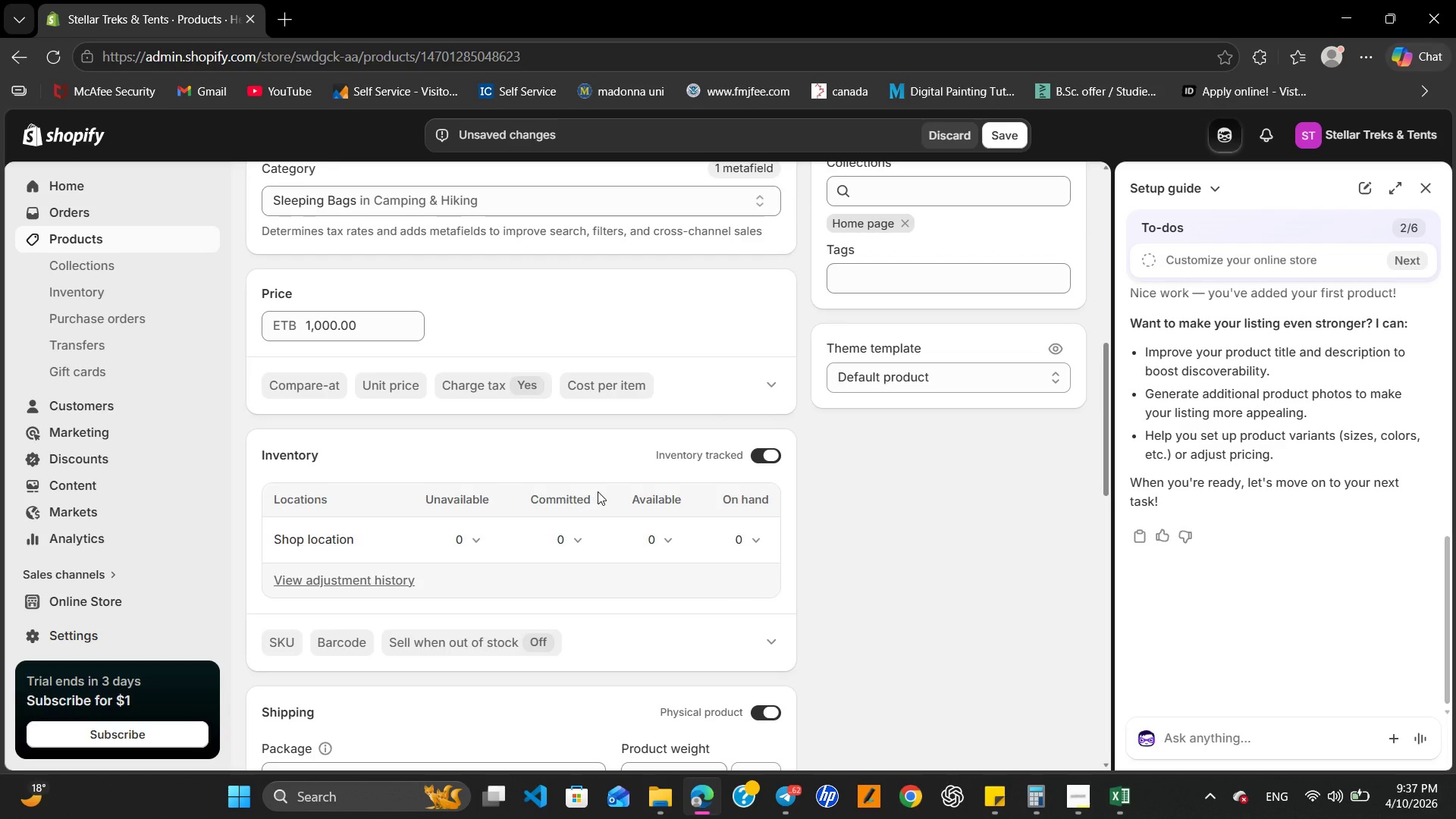 
scroll: coordinate [904, 548], scroll_direction: up, amount: 3.0
 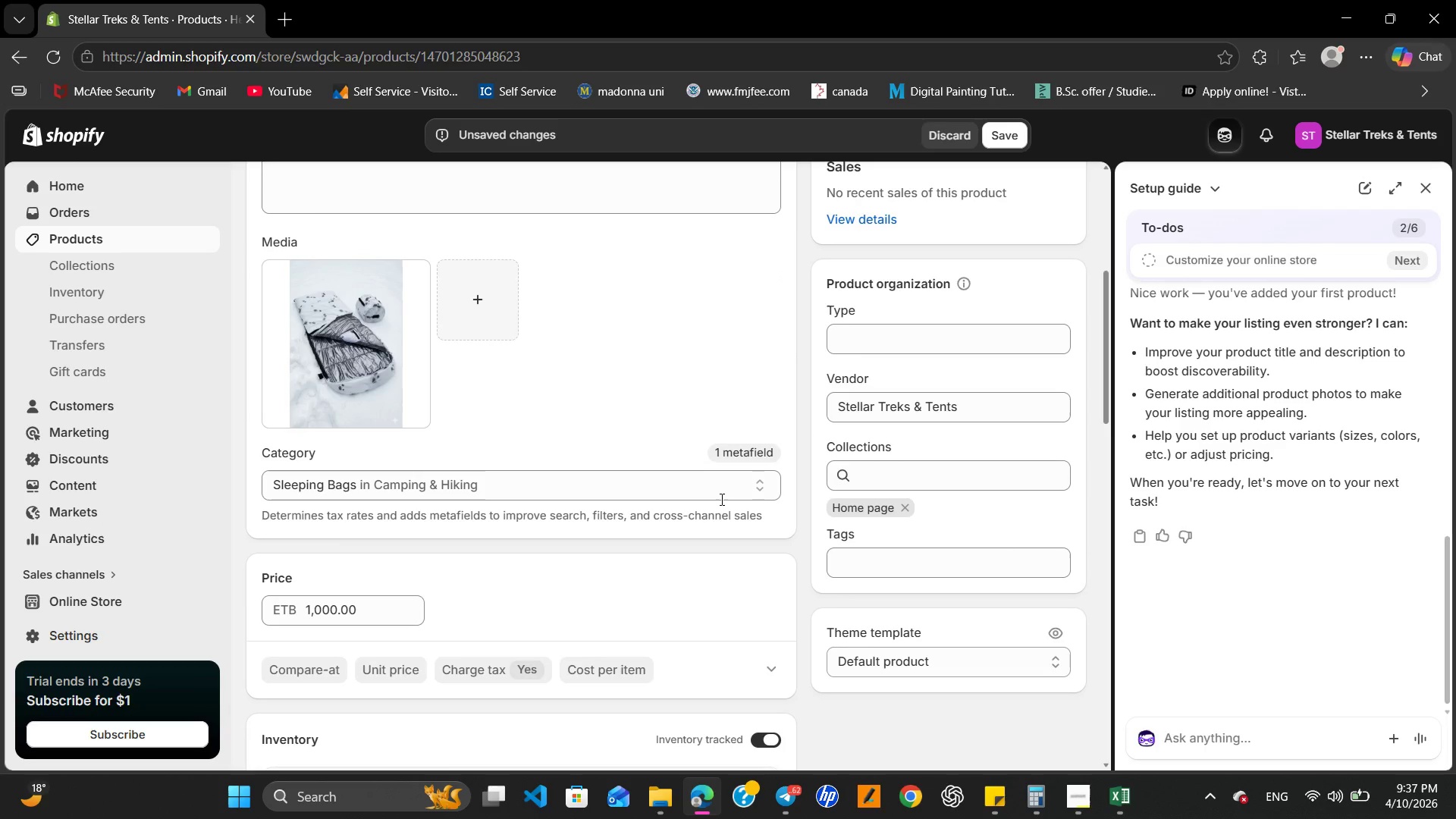 
left_click([1072, 787])